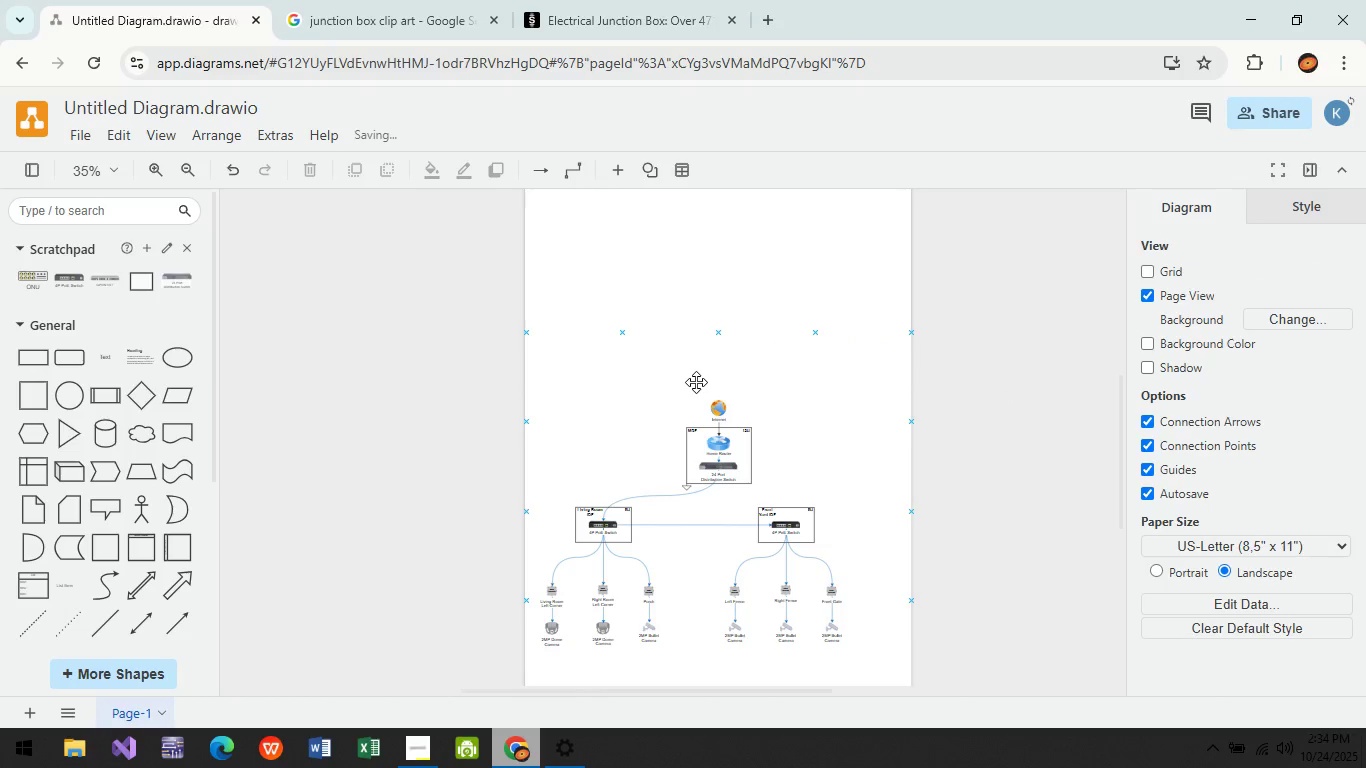 
left_click([696, 382])
 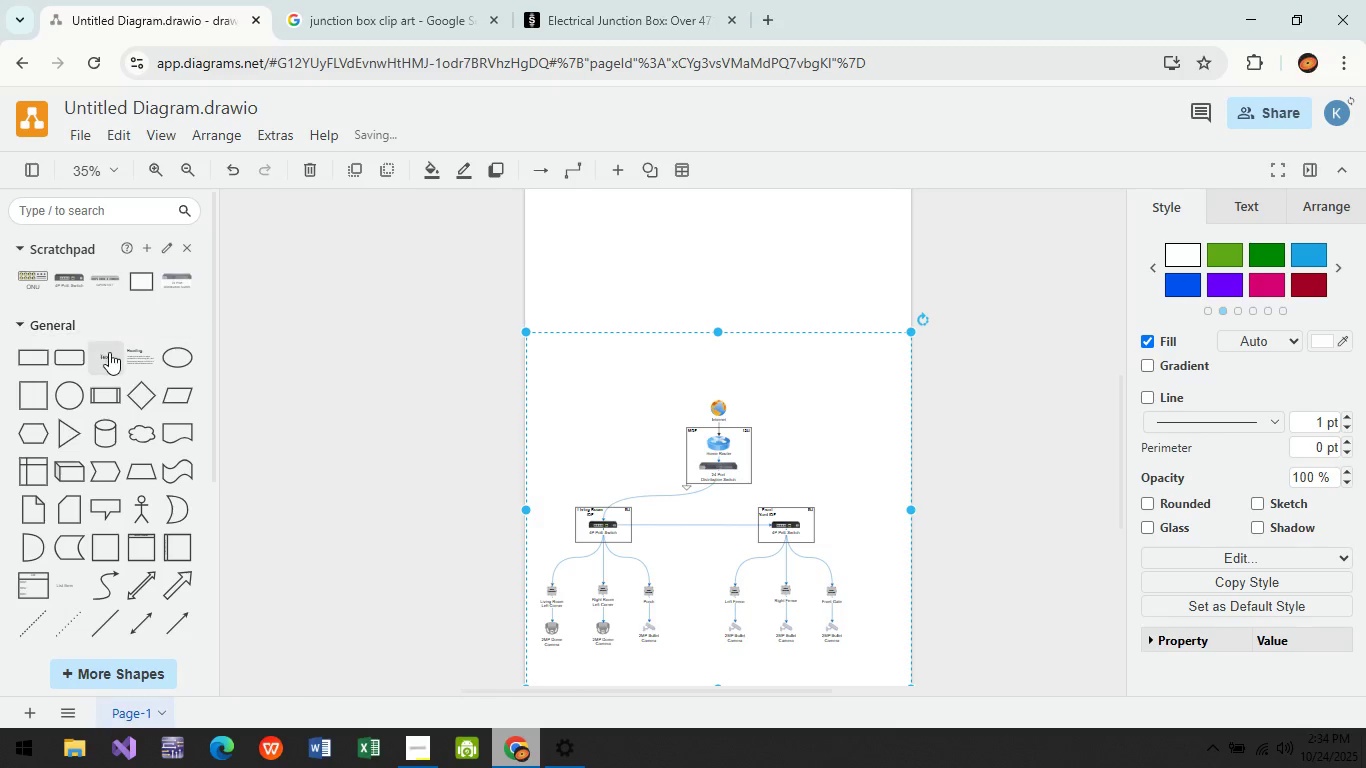 
scroll: coordinate [653, 479], scroll_direction: down, amount: 2.0
 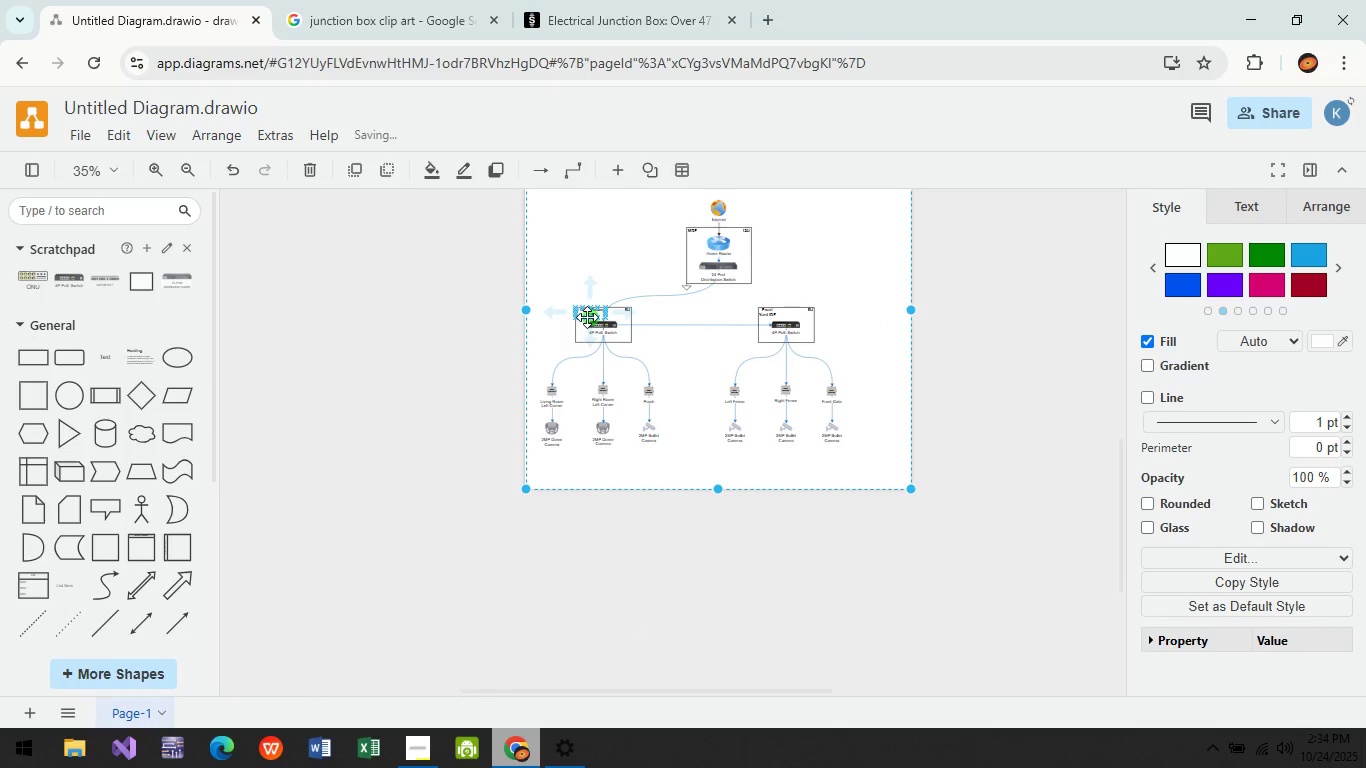 
left_click([587, 317])
 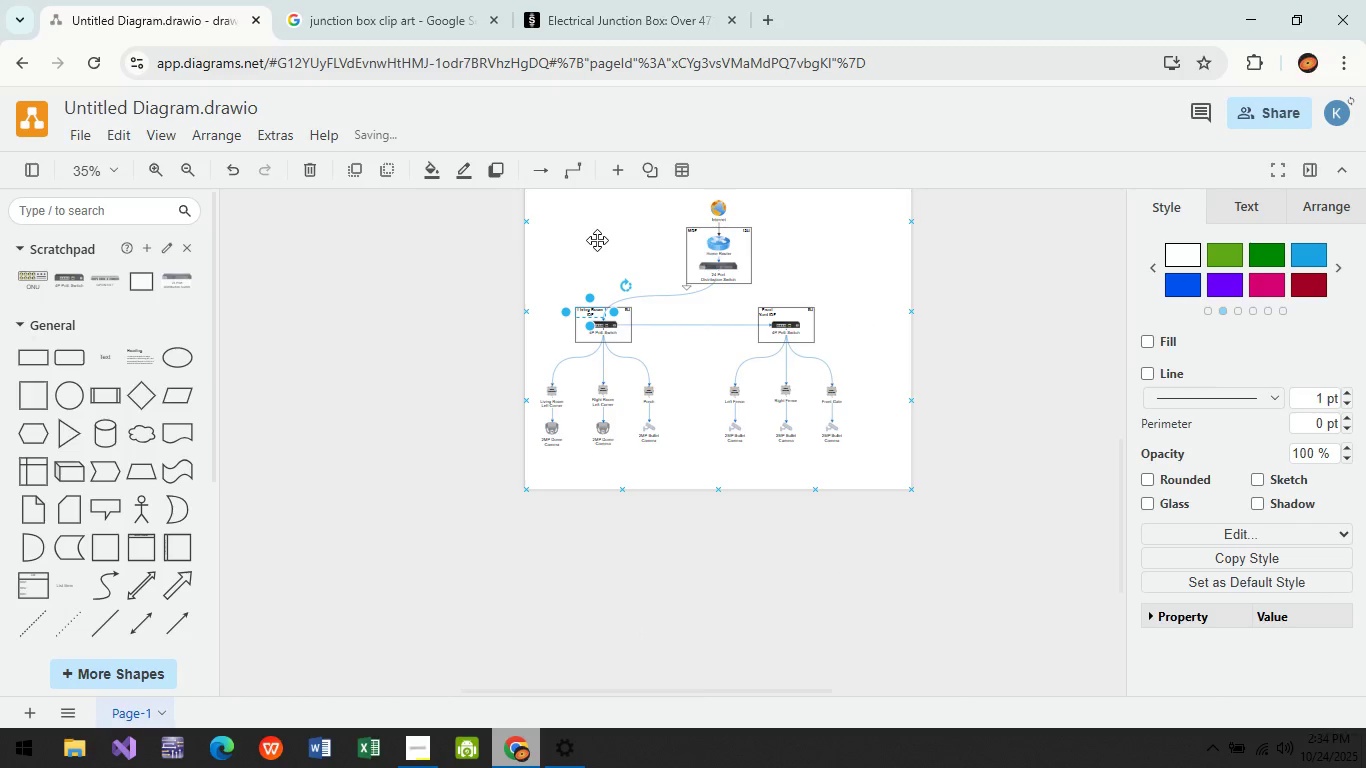 
key(Control+C)
 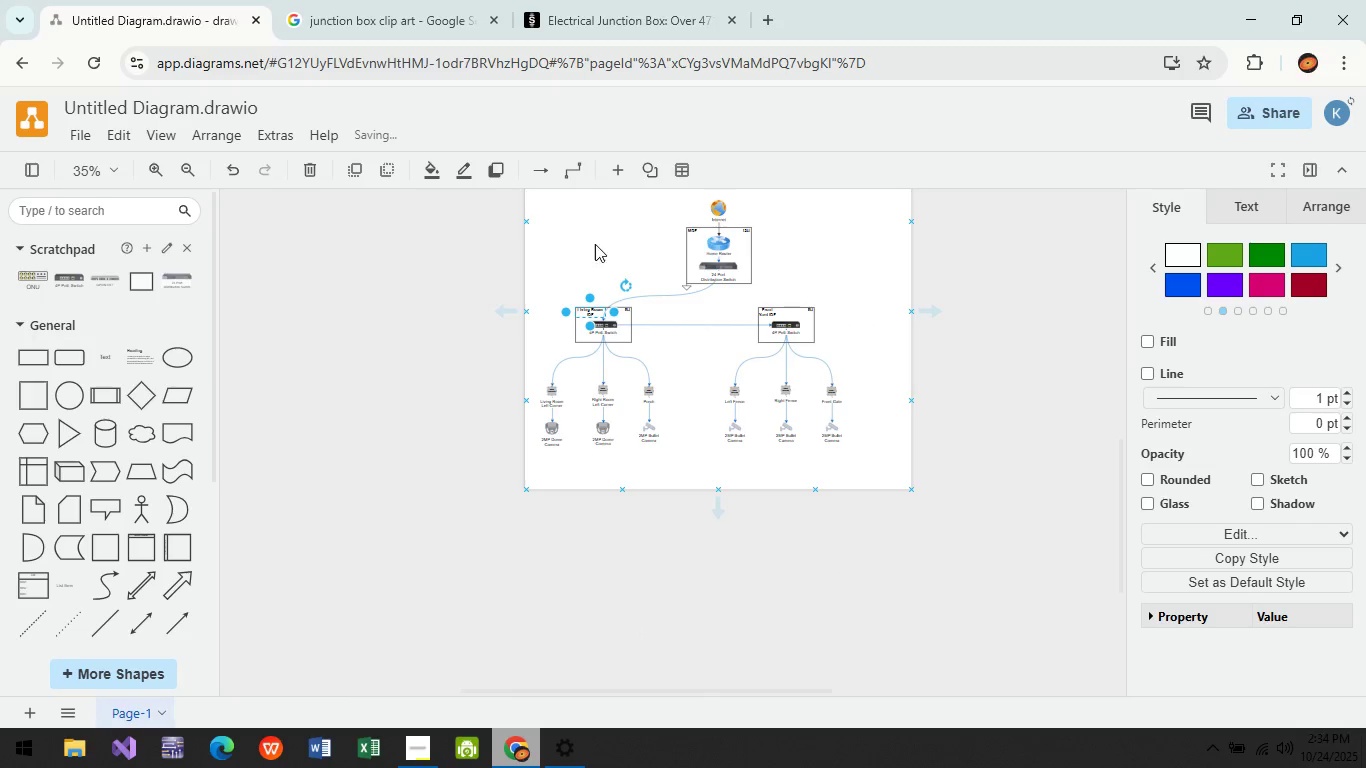 
key(Control+V)
 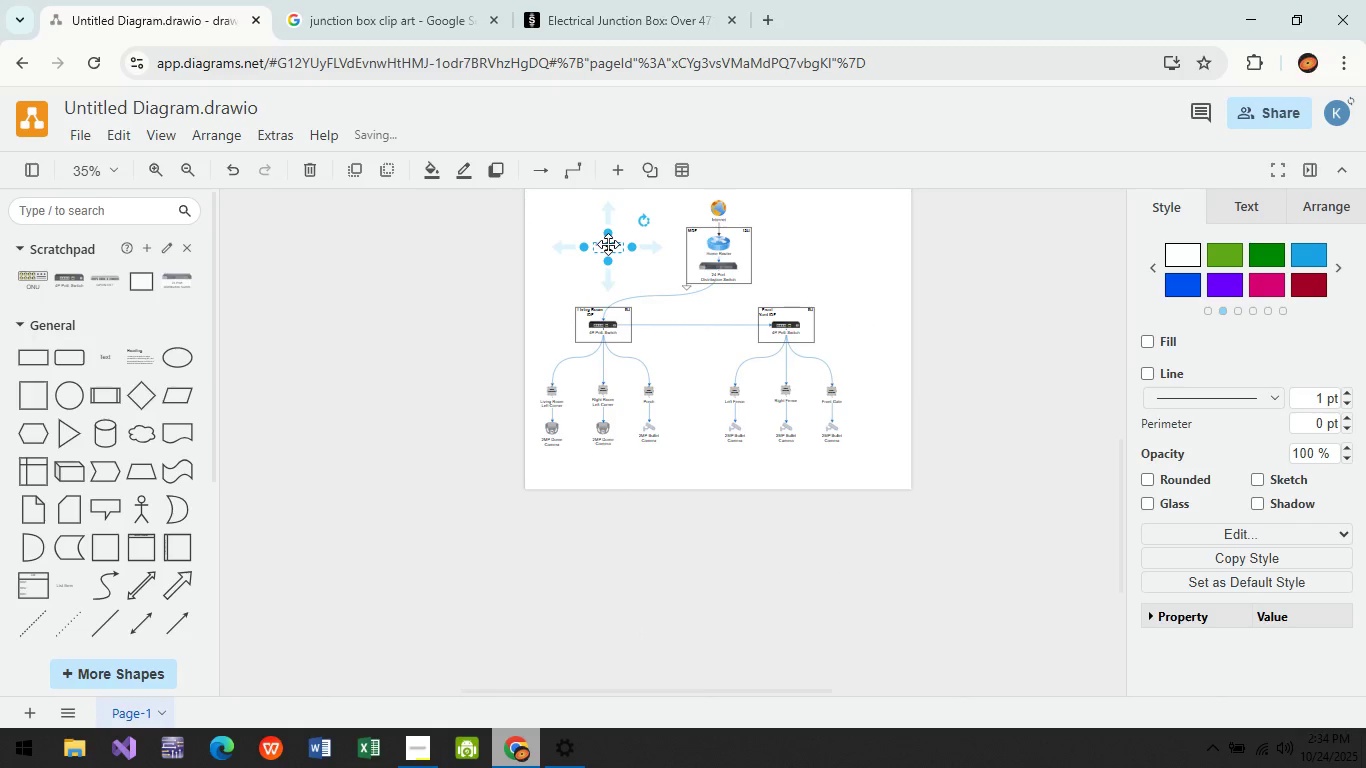 
left_click([608, 244])
 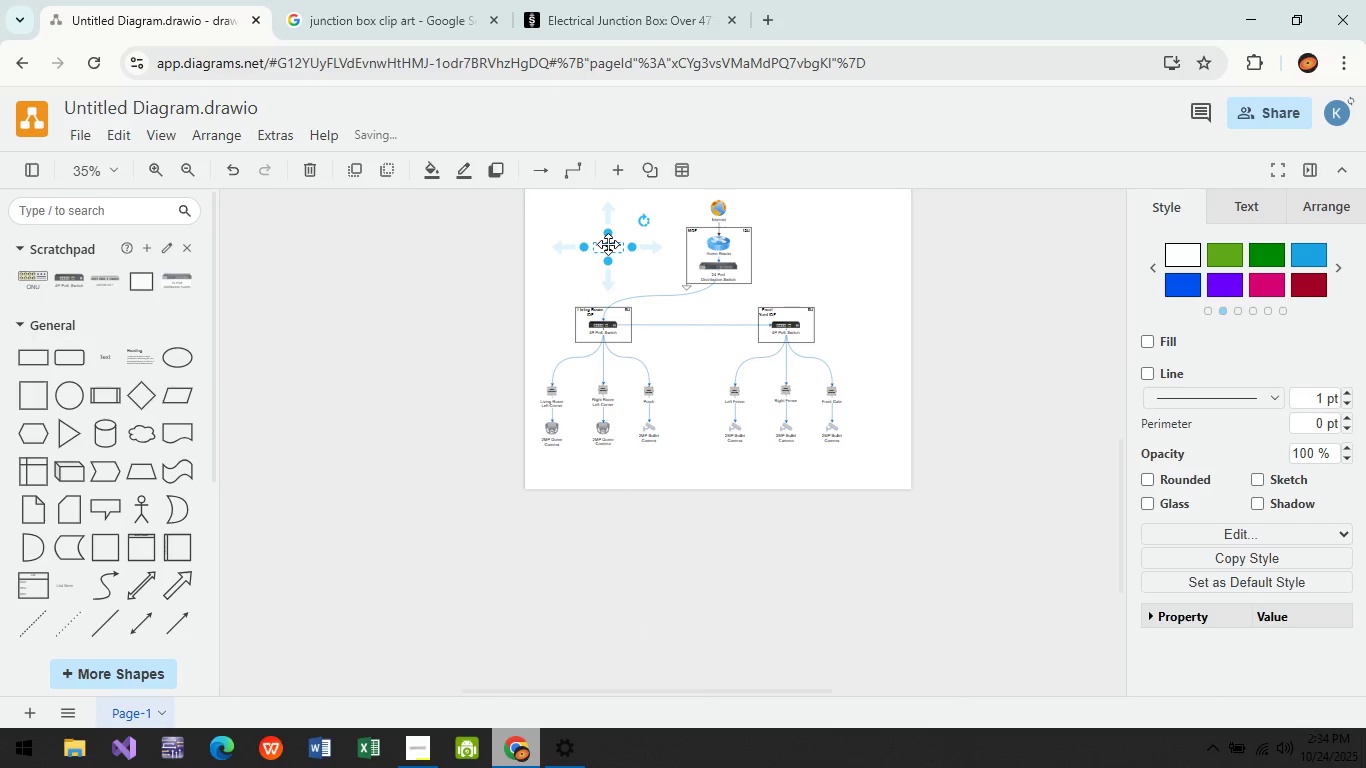 
left_click_drag(start_coordinate=[608, 244], to_coordinate=[626, 222])
 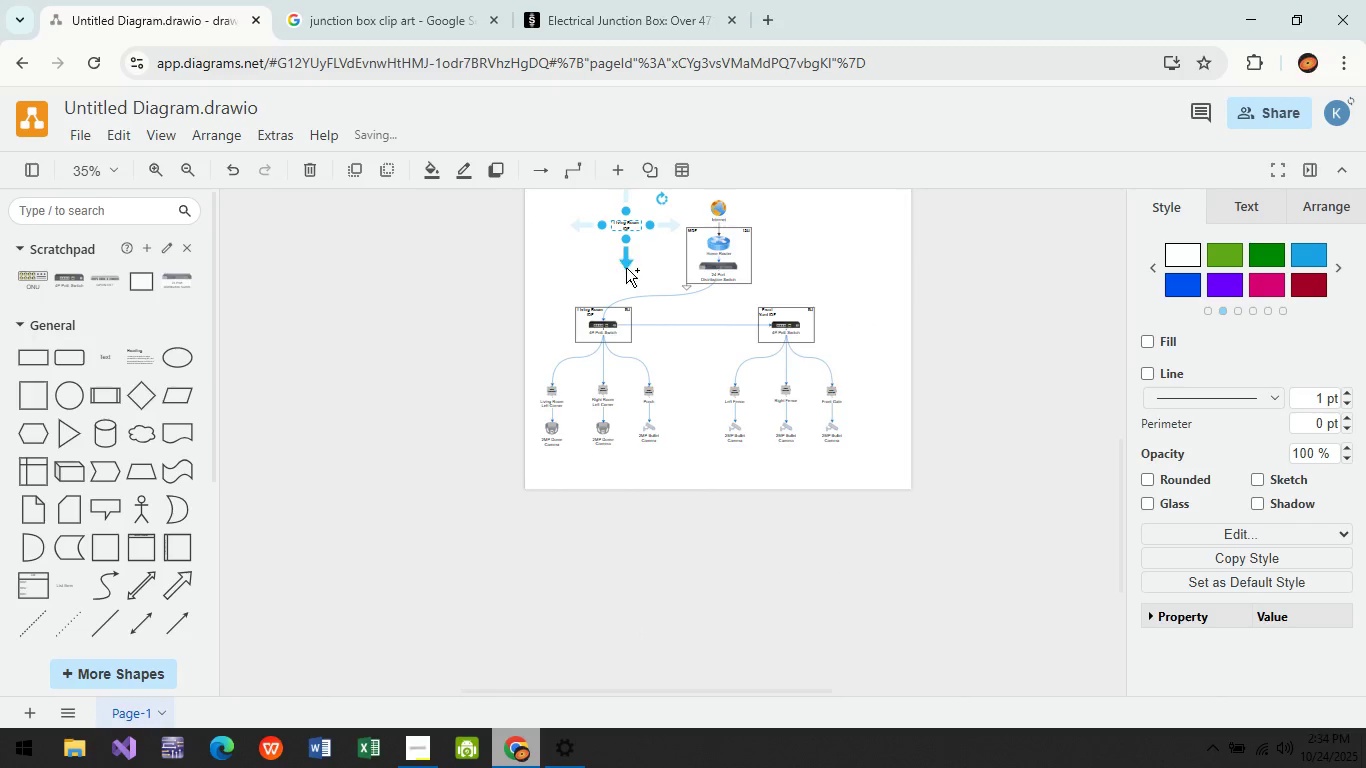 
scroll: coordinate [626, 268], scroll_direction: up, amount: 3.0
 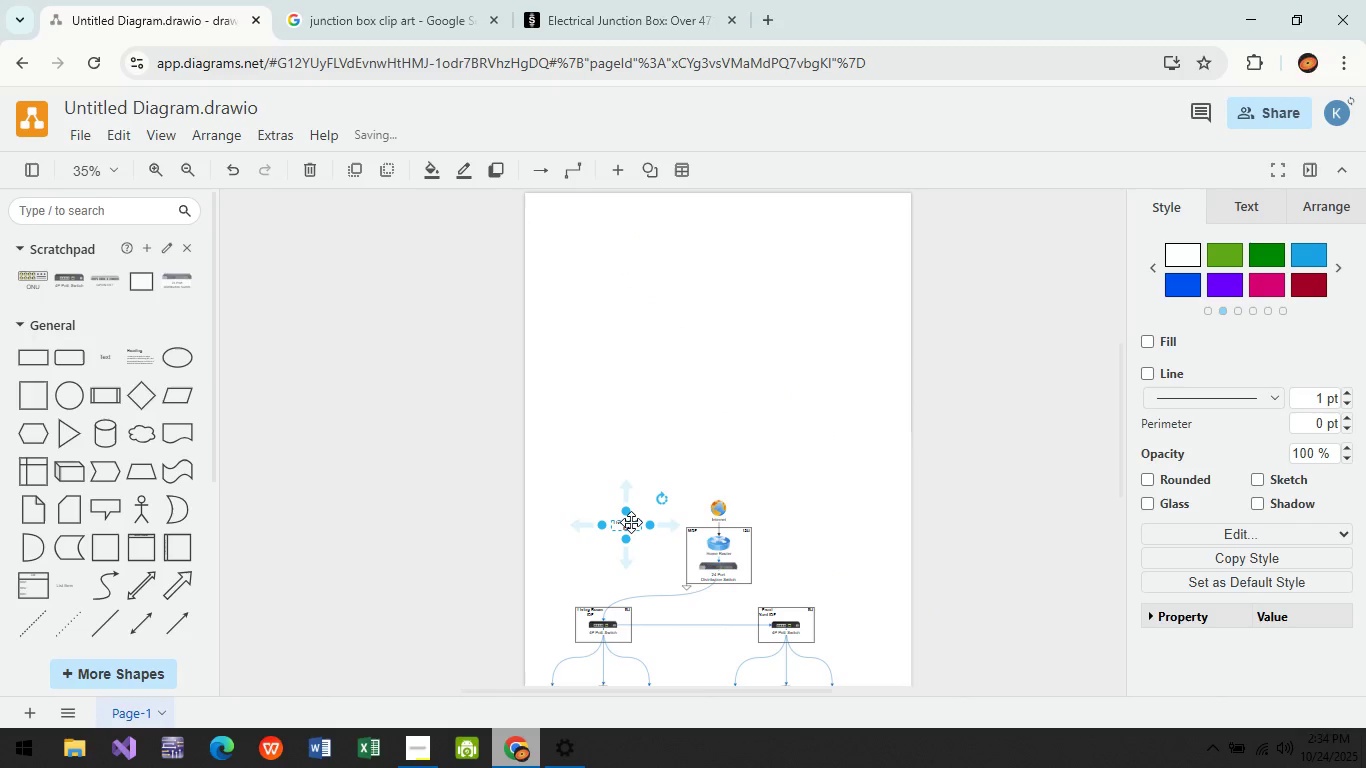 
left_click_drag(start_coordinate=[631, 522], to_coordinate=[726, 445])
 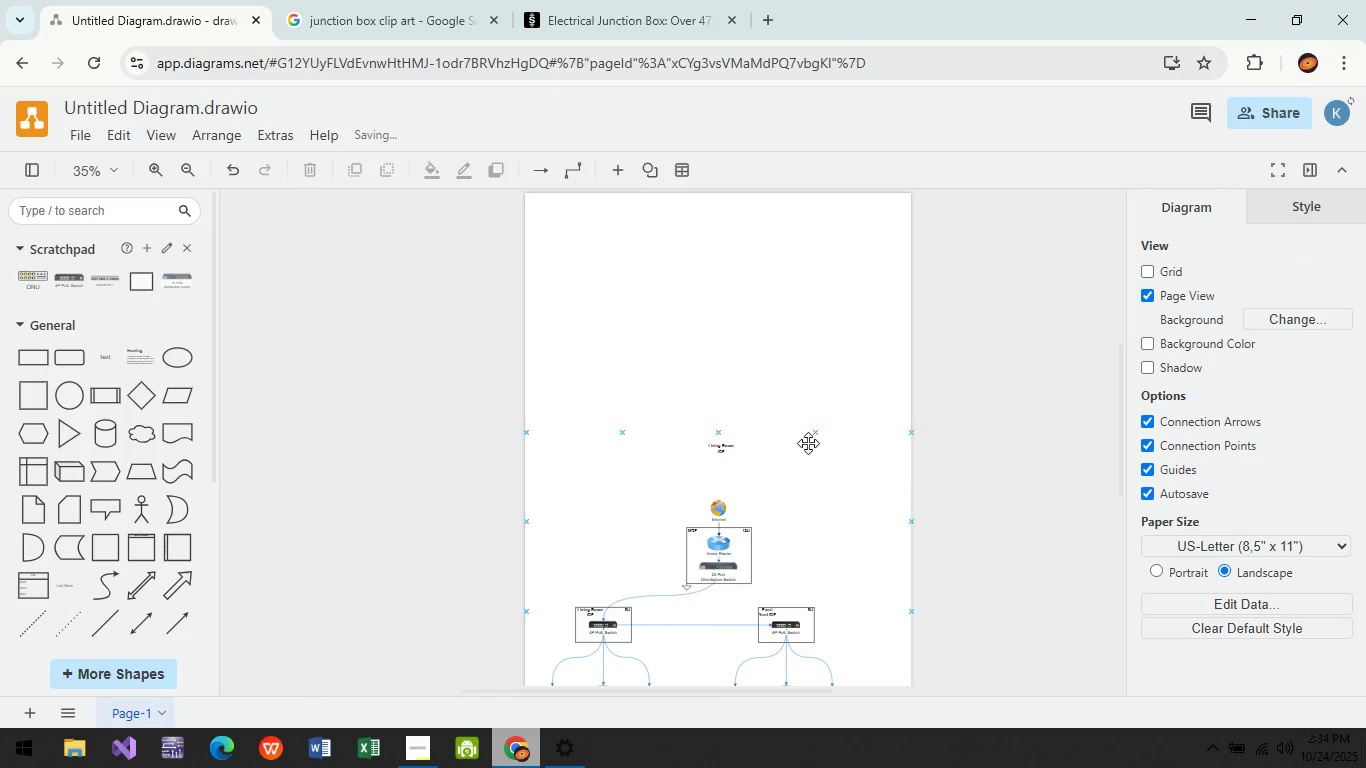 
left_click([807, 443])
 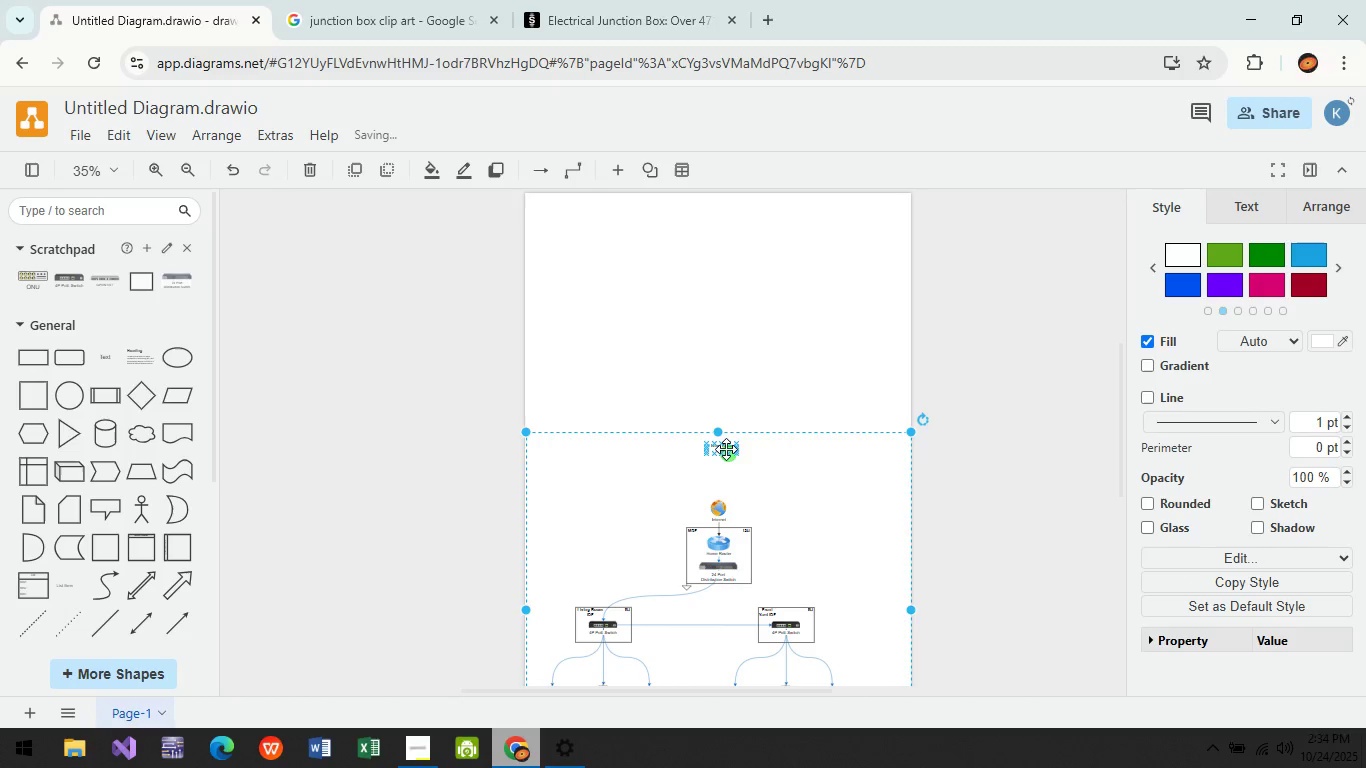 
double_click([726, 449])
 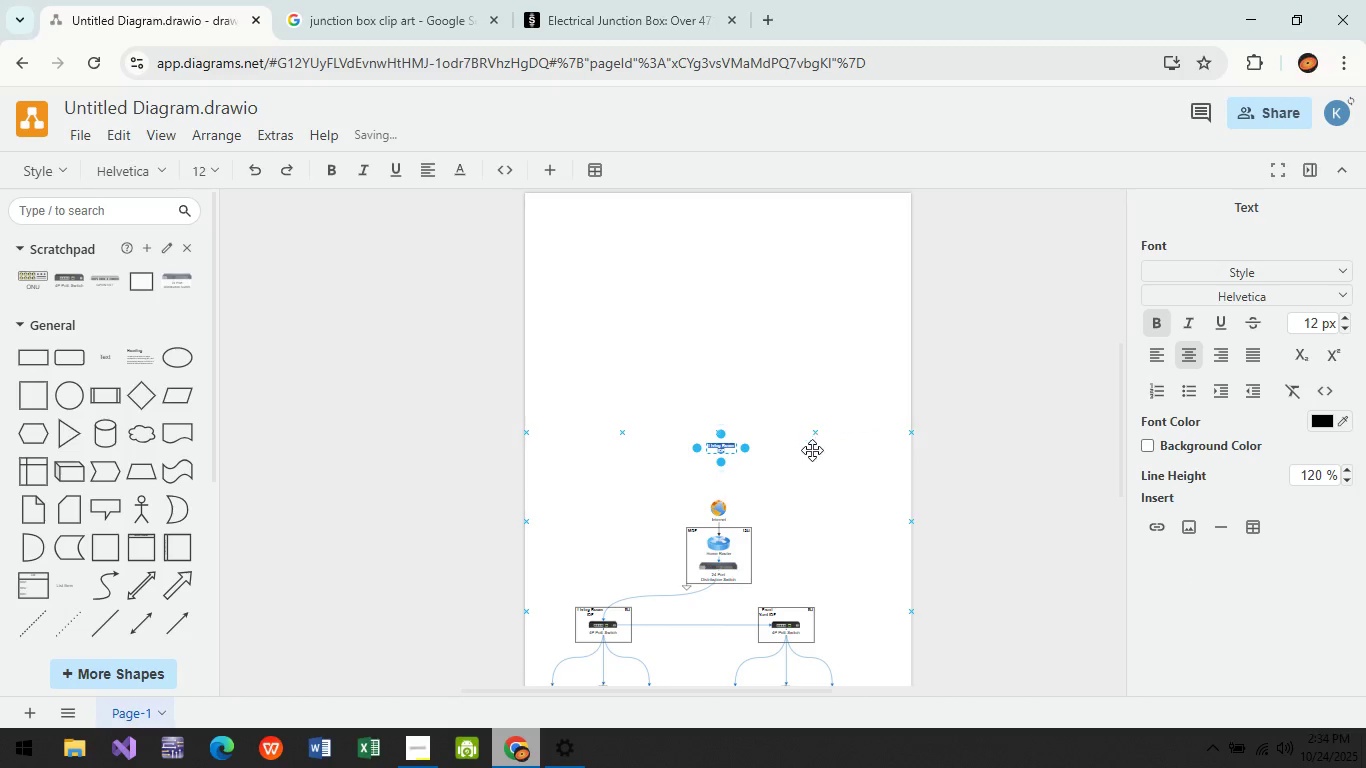 
key(Control+ControlLeft)
 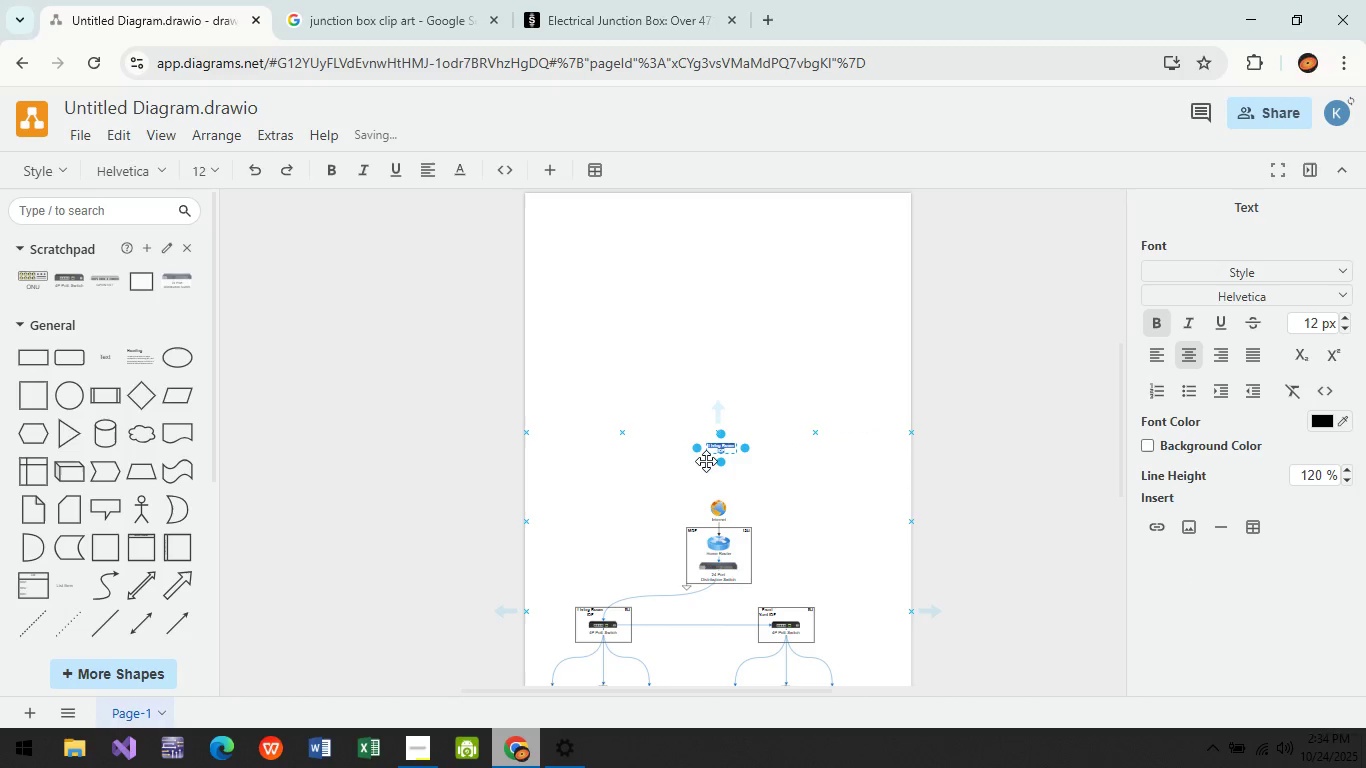 
key(Control+ControlLeft)
 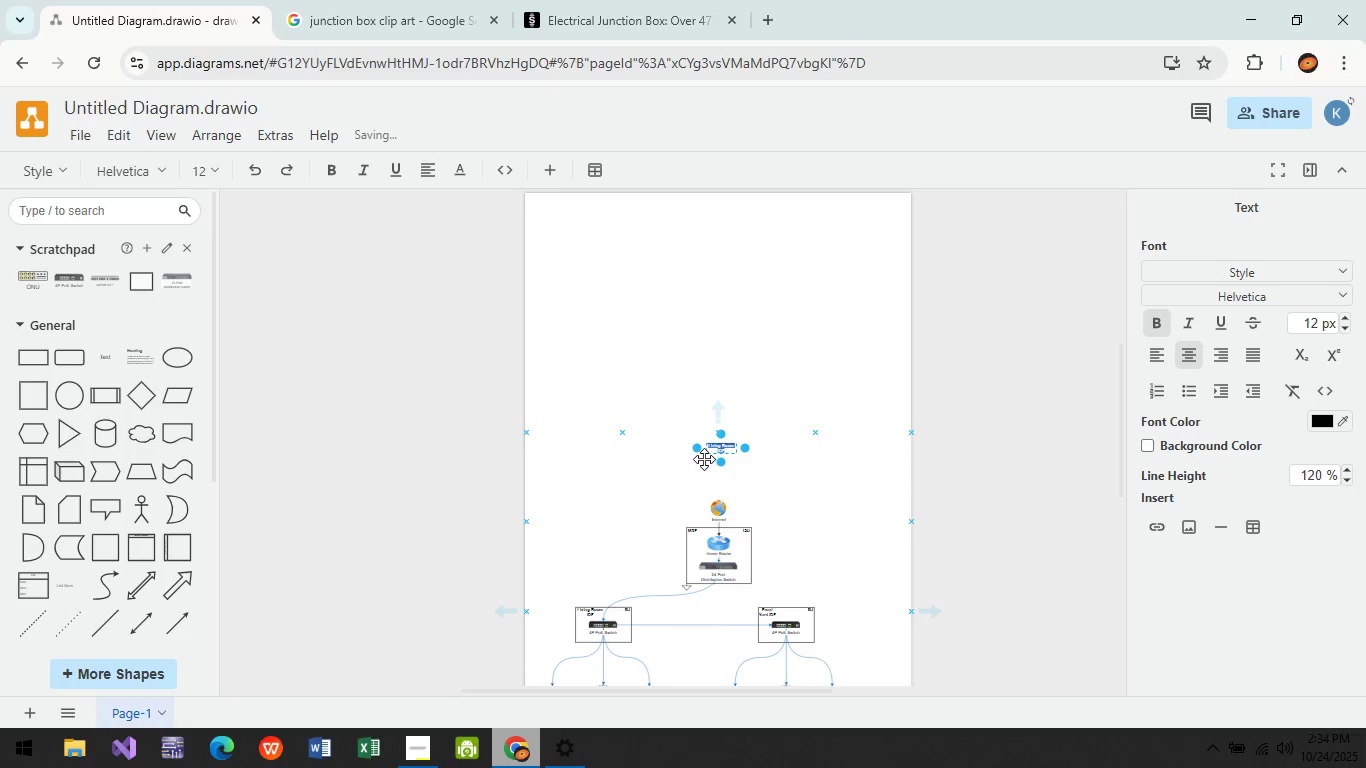 
key(Control+ControlLeft)
 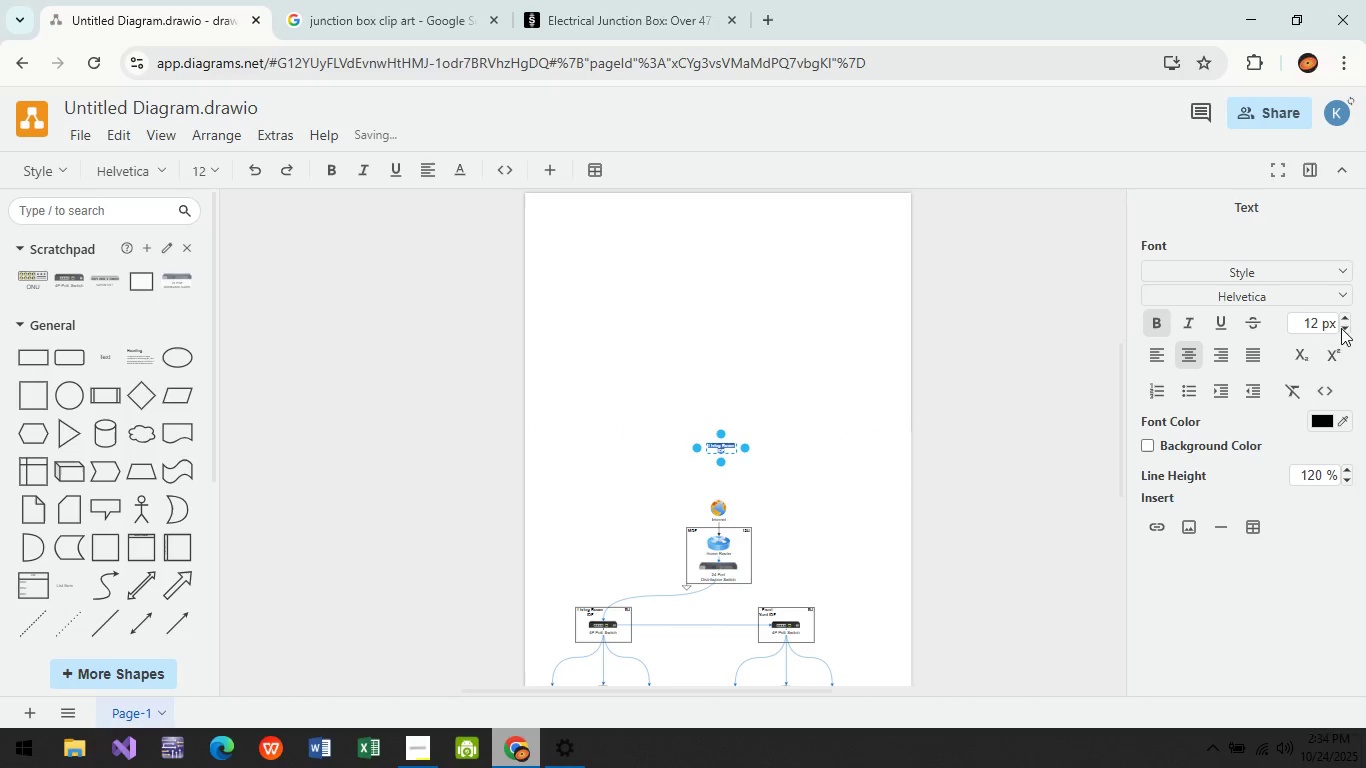 
double_click([1349, 317])
 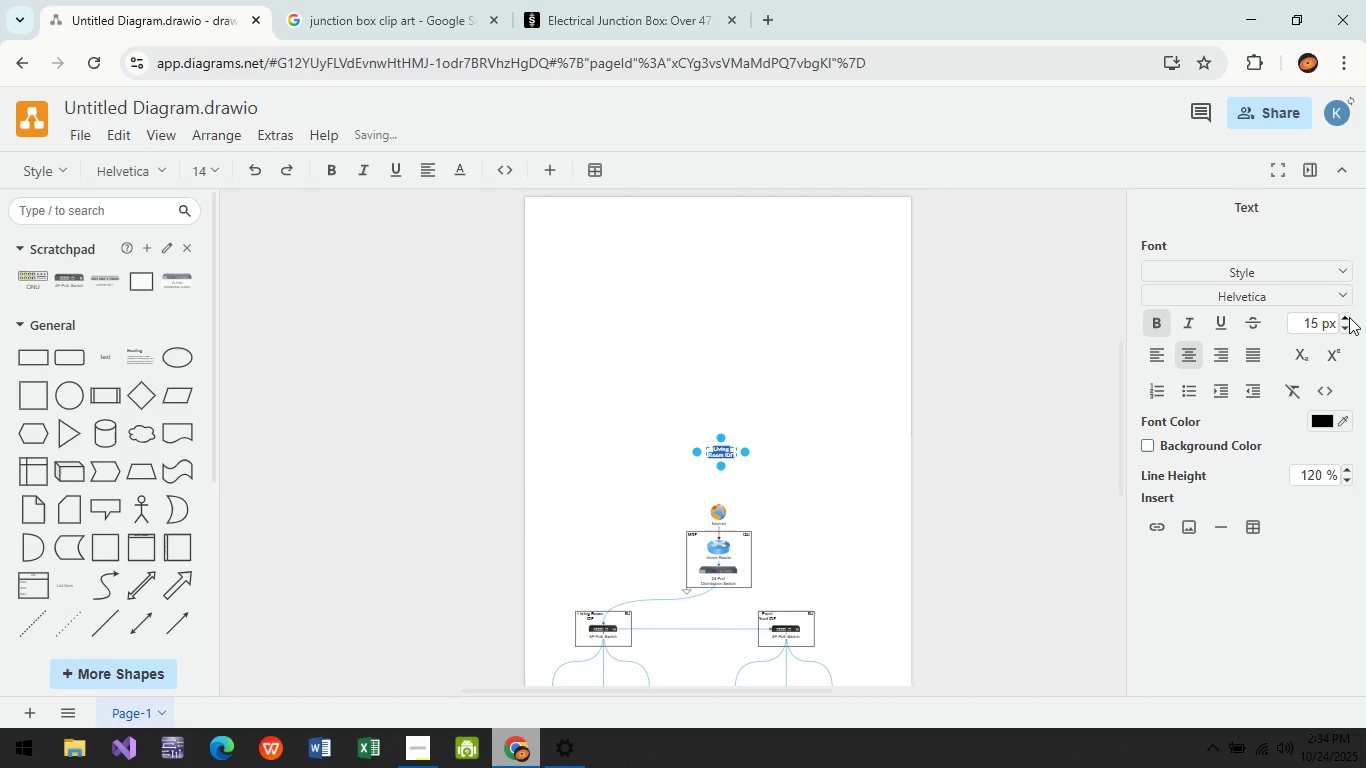 
triple_click([1349, 317])
 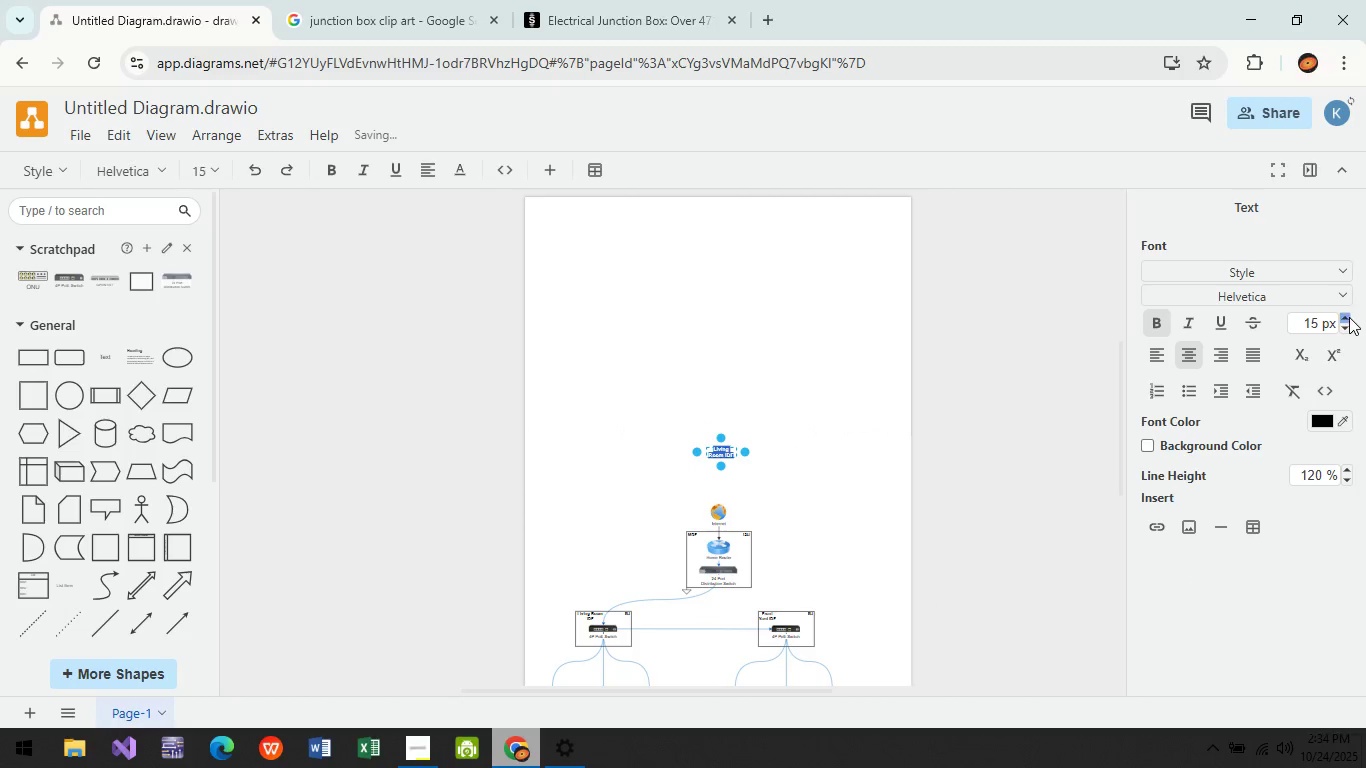 
triple_click([1349, 317])
 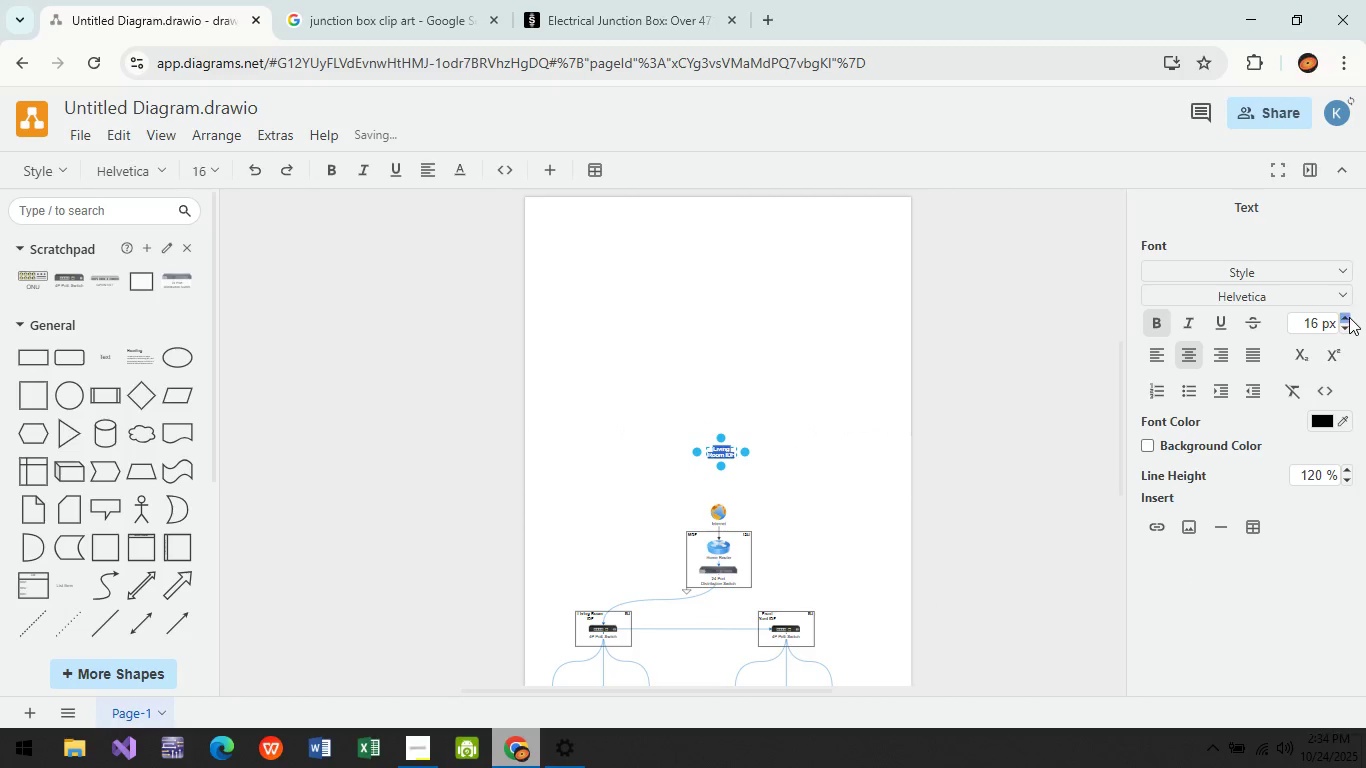 
triple_click([1349, 317])
 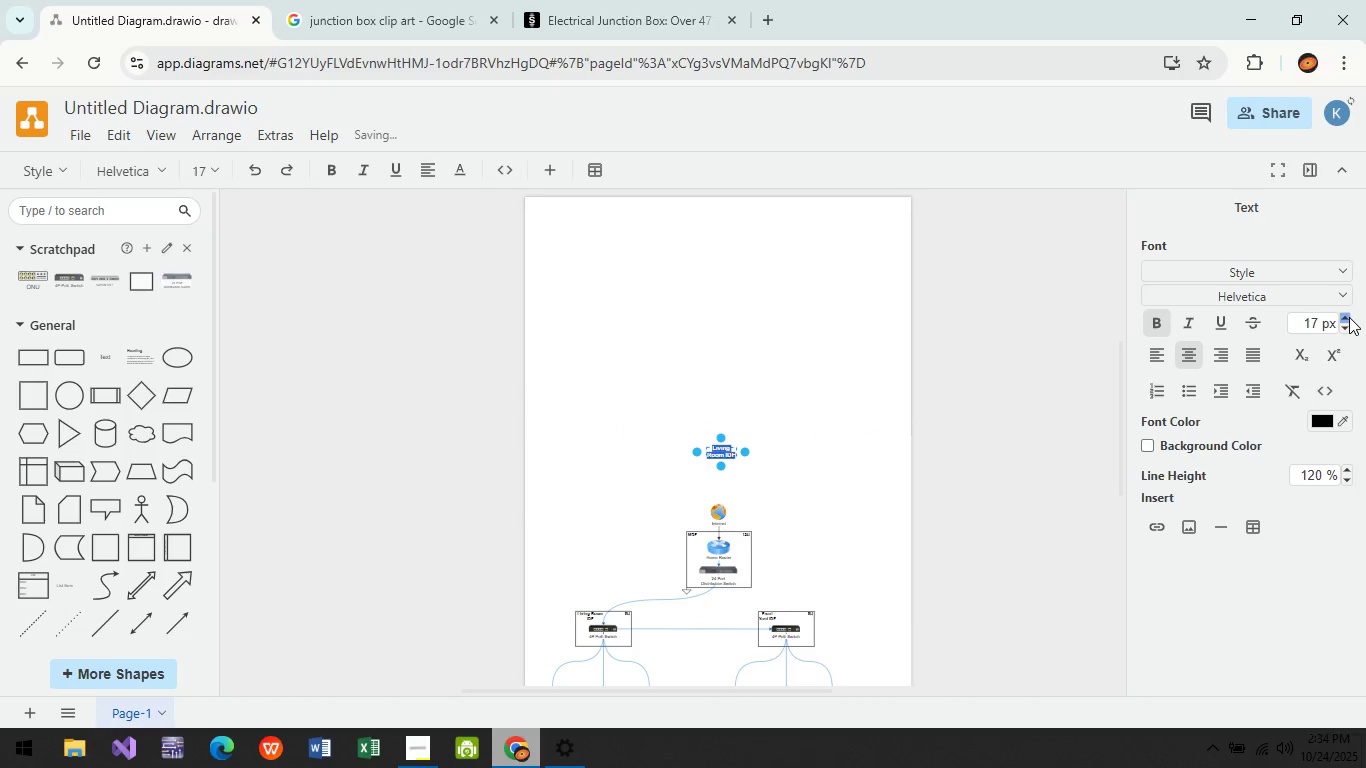 
triple_click([1349, 317])
 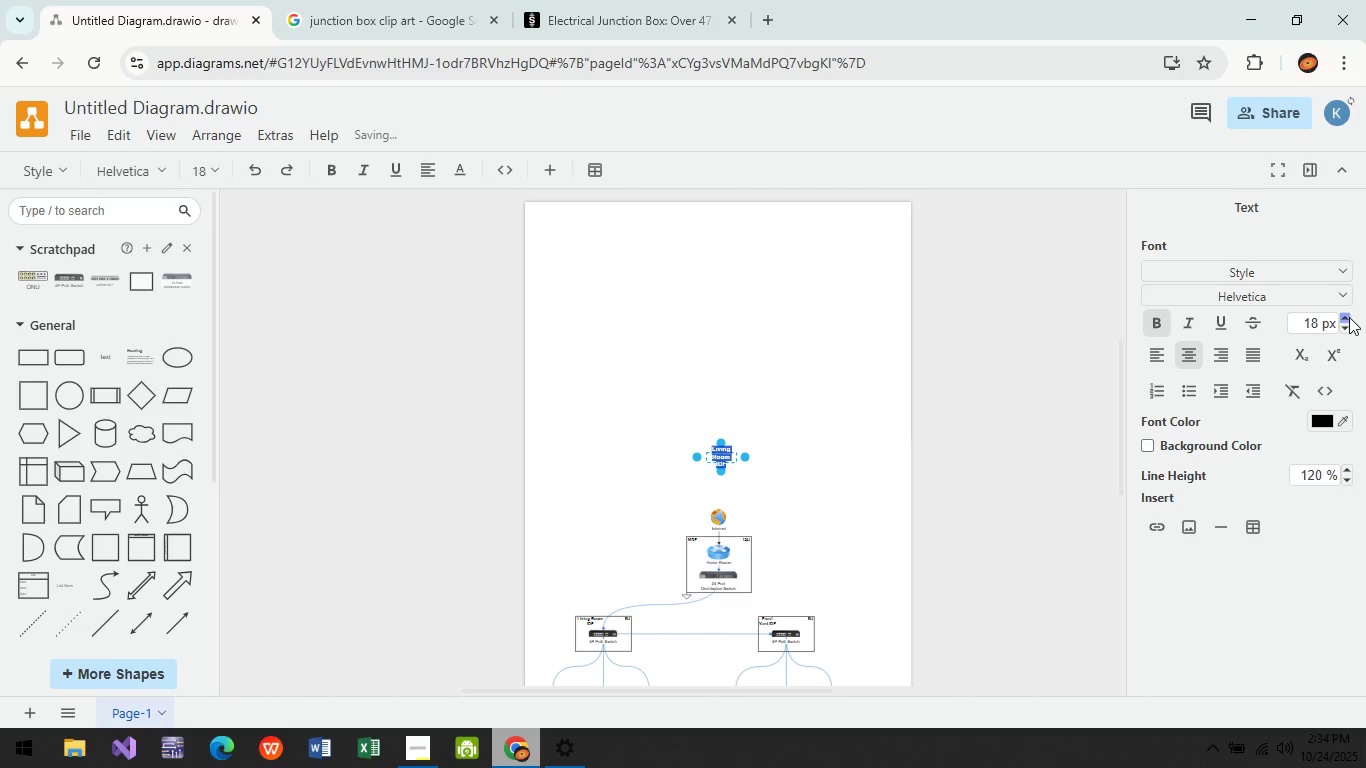 
triple_click([1349, 317])
 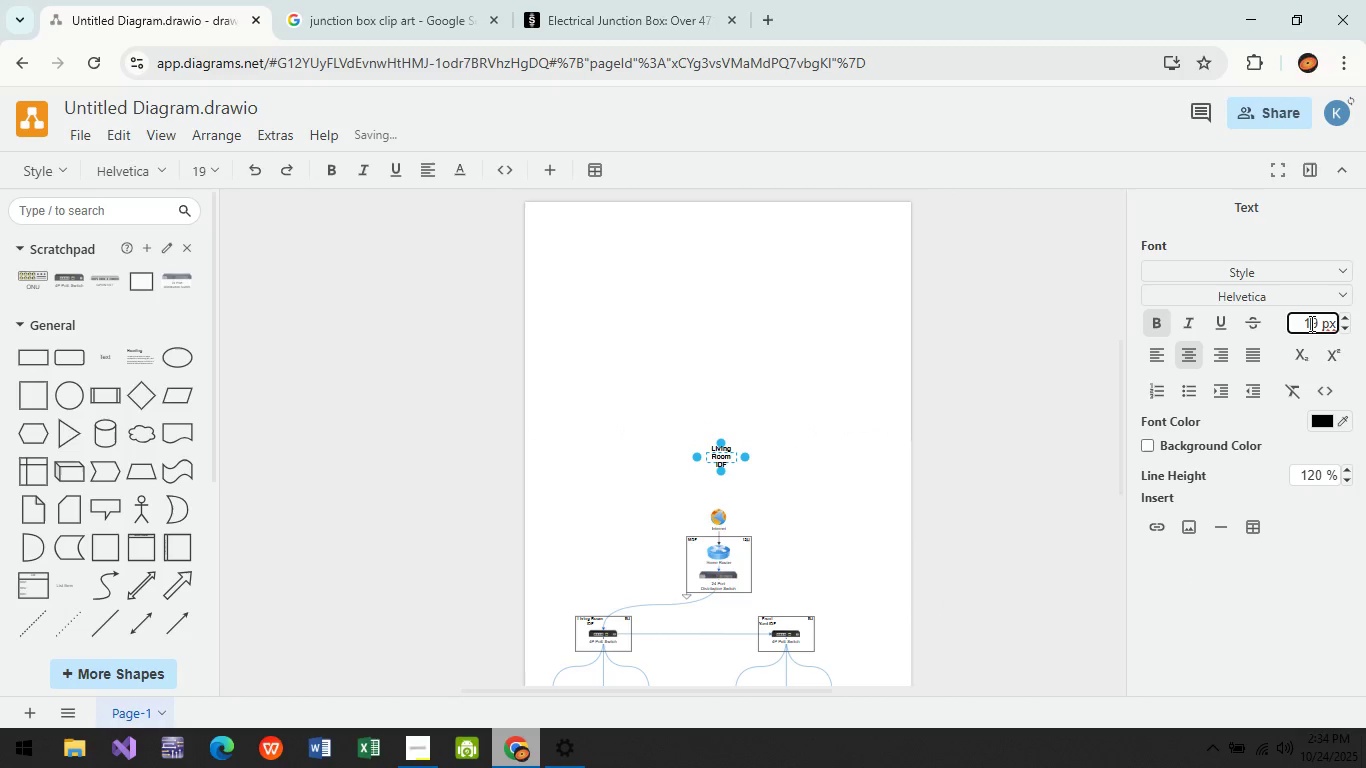 
left_click([1310, 323])
 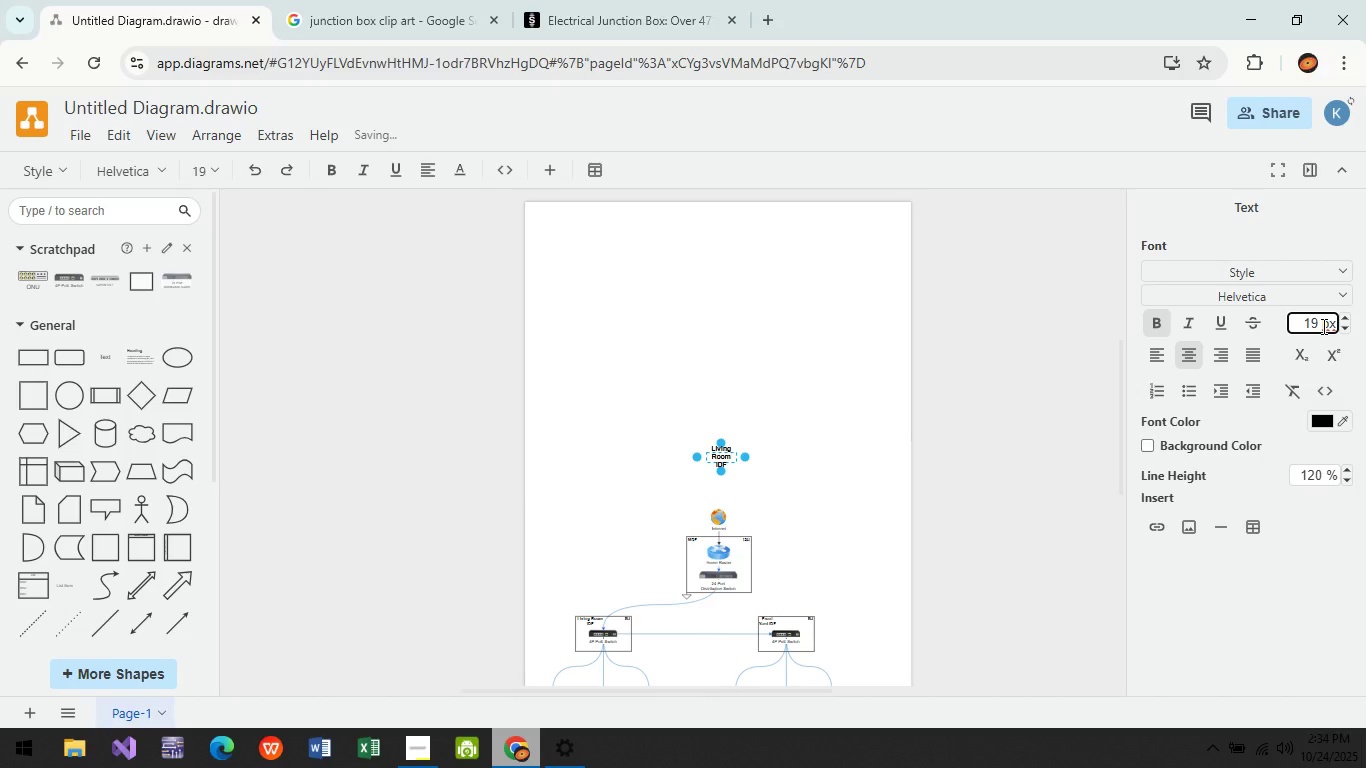 
key(ArrowRight)
 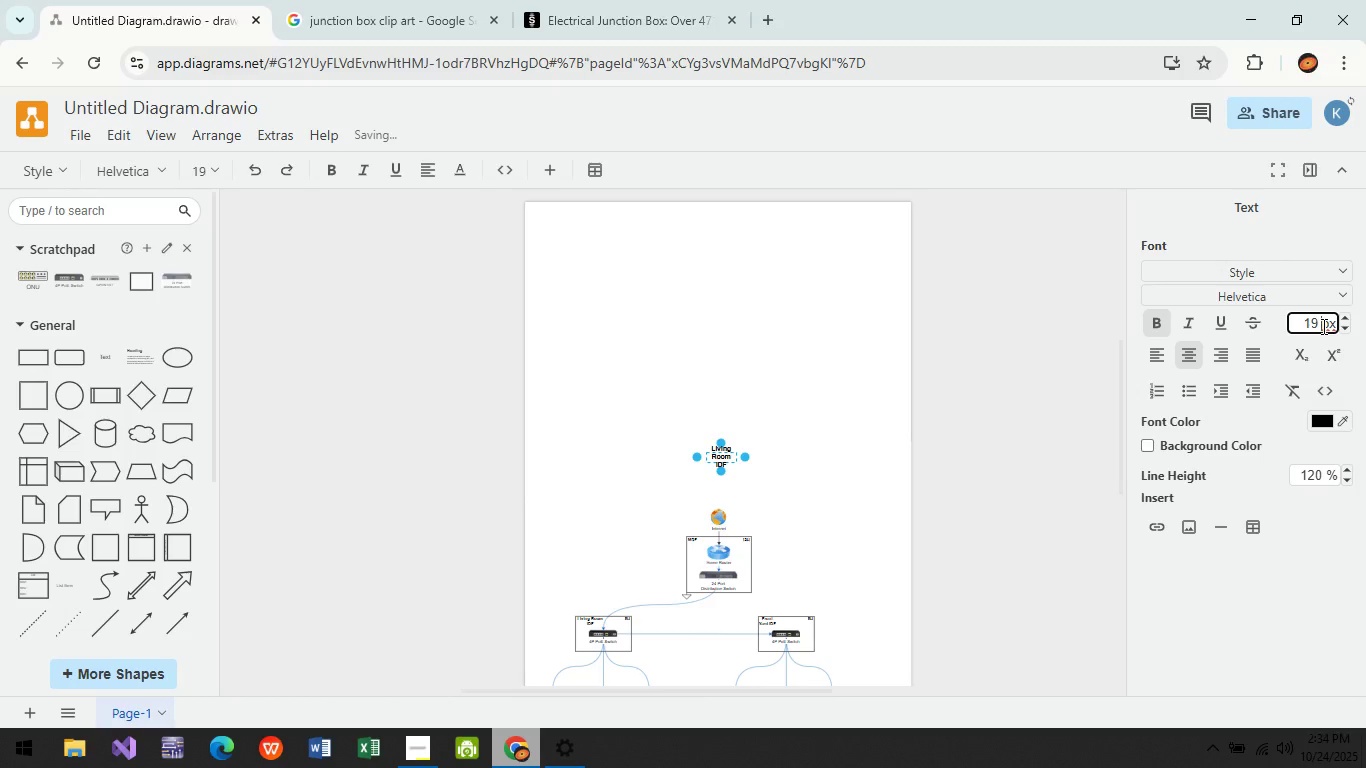 
key(ArrowRight)
 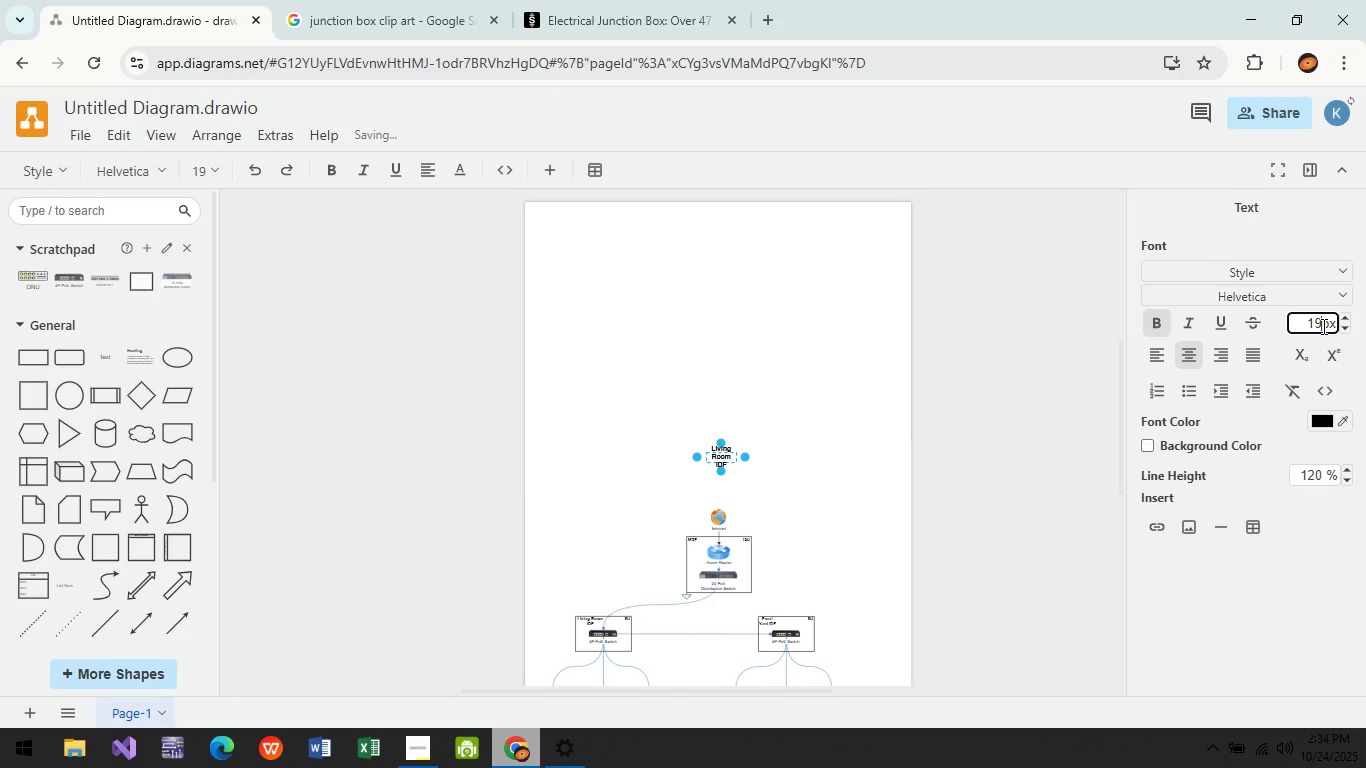 
key(Backspace)
key(Backspace)
key(Backspace)
type(45)
 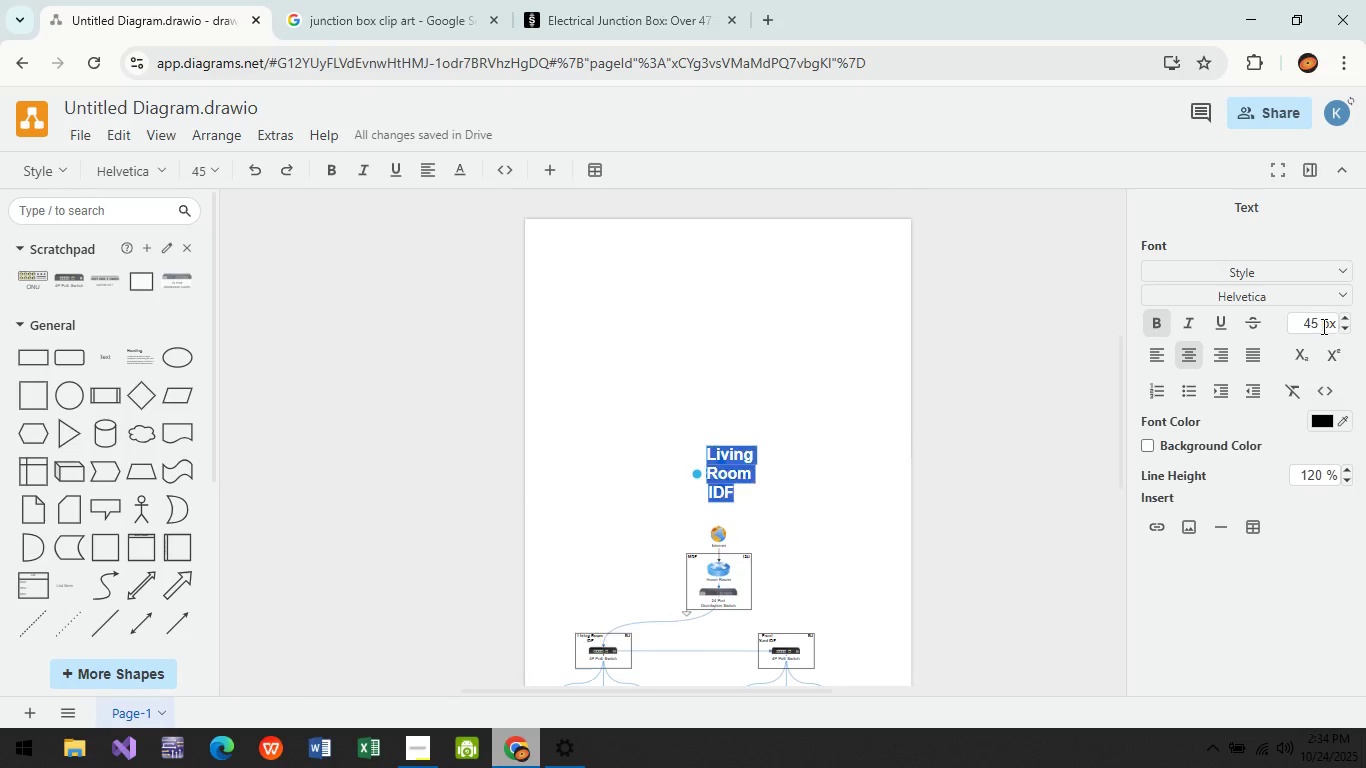 
key(Enter)
 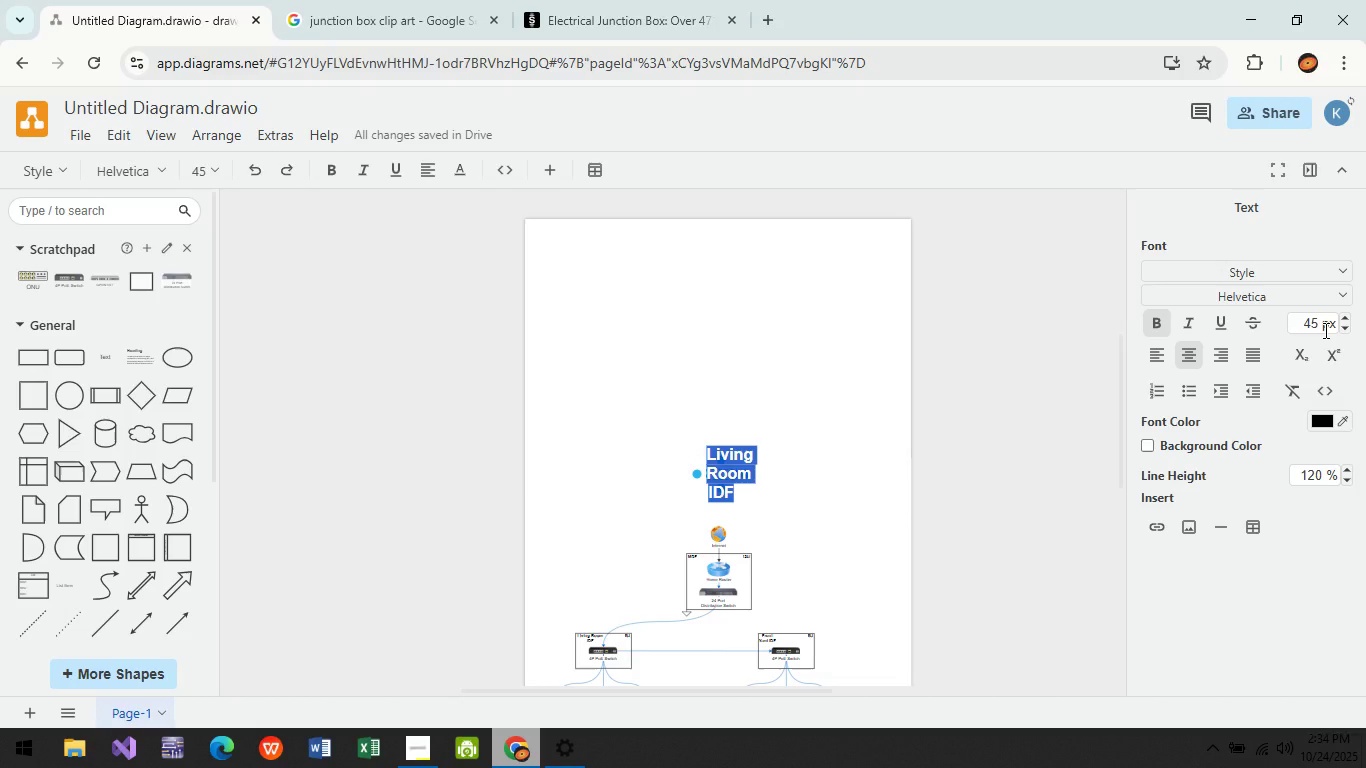 
wait(5.89)
 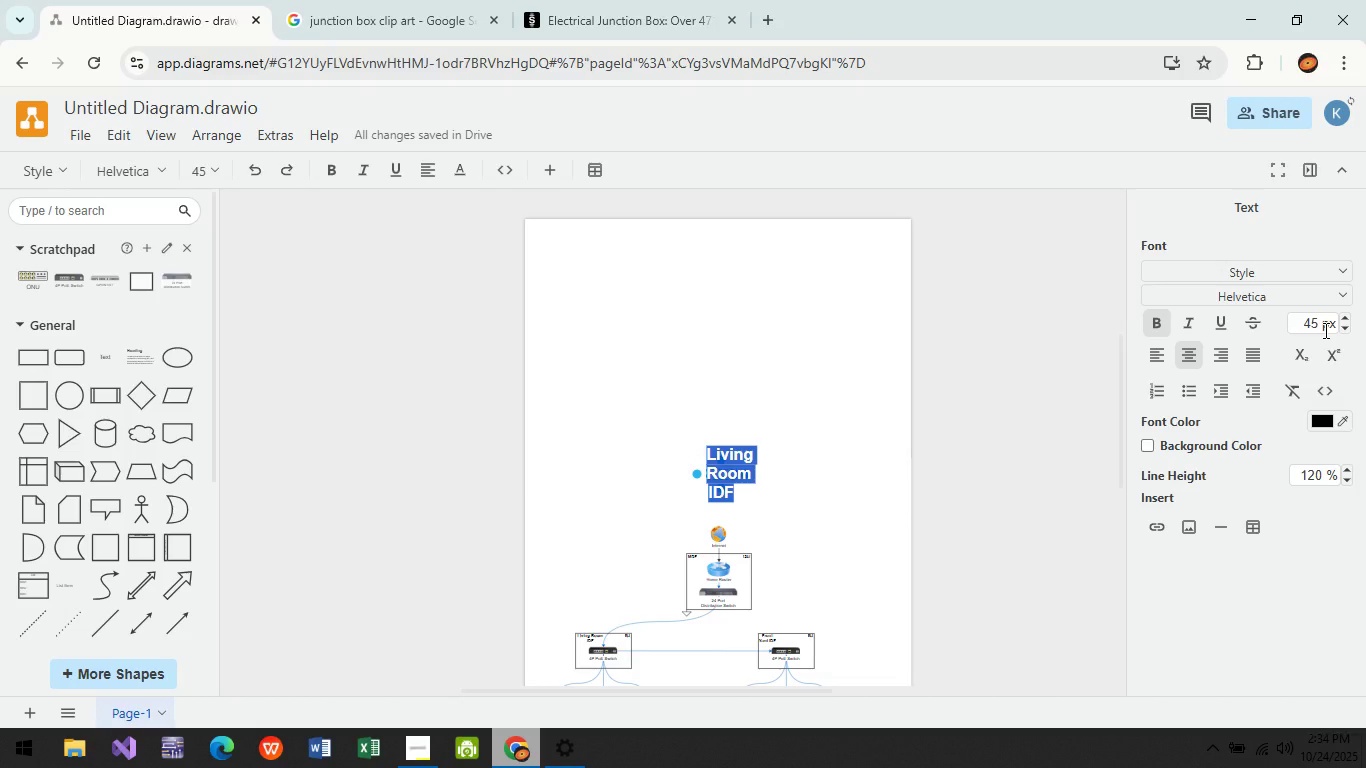 
type(s)
key(Backspace)
type(Small Network Dua)
key(Backspace)
key(Backspace)
type(iagram for a CCTV System of a Small House)
 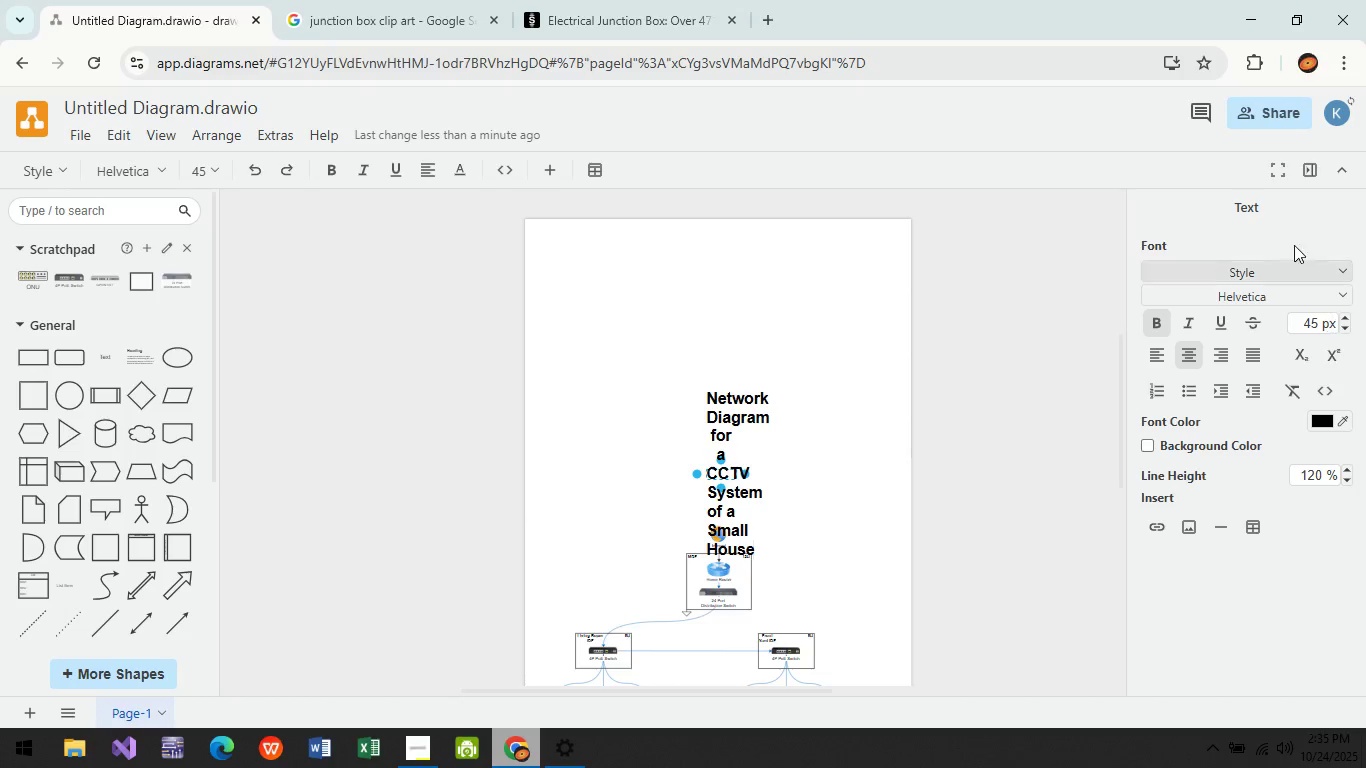 
hold_key(key=ControlLeft, duration=0.65)
scroll: coordinate [739, 477], scroll_direction: up, amount: 4.0
 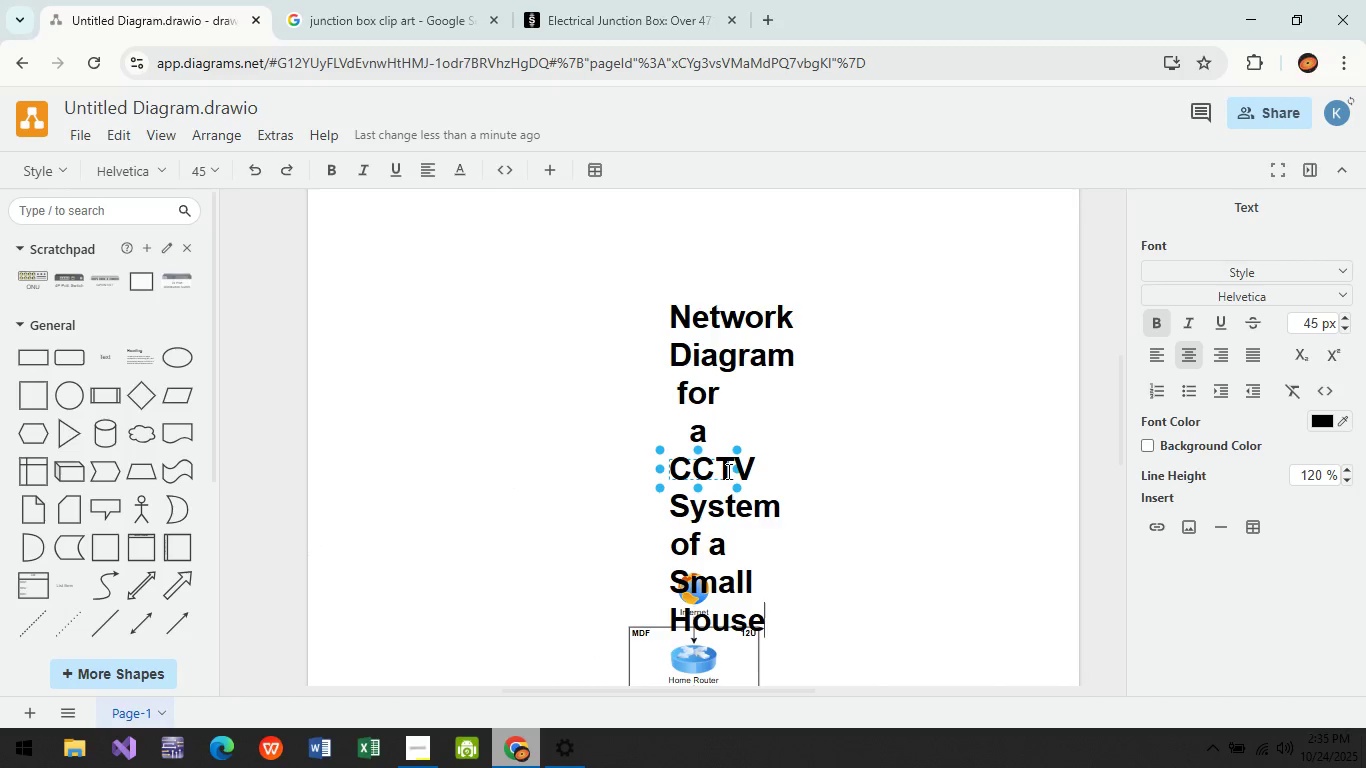 
left_click([728, 471])
 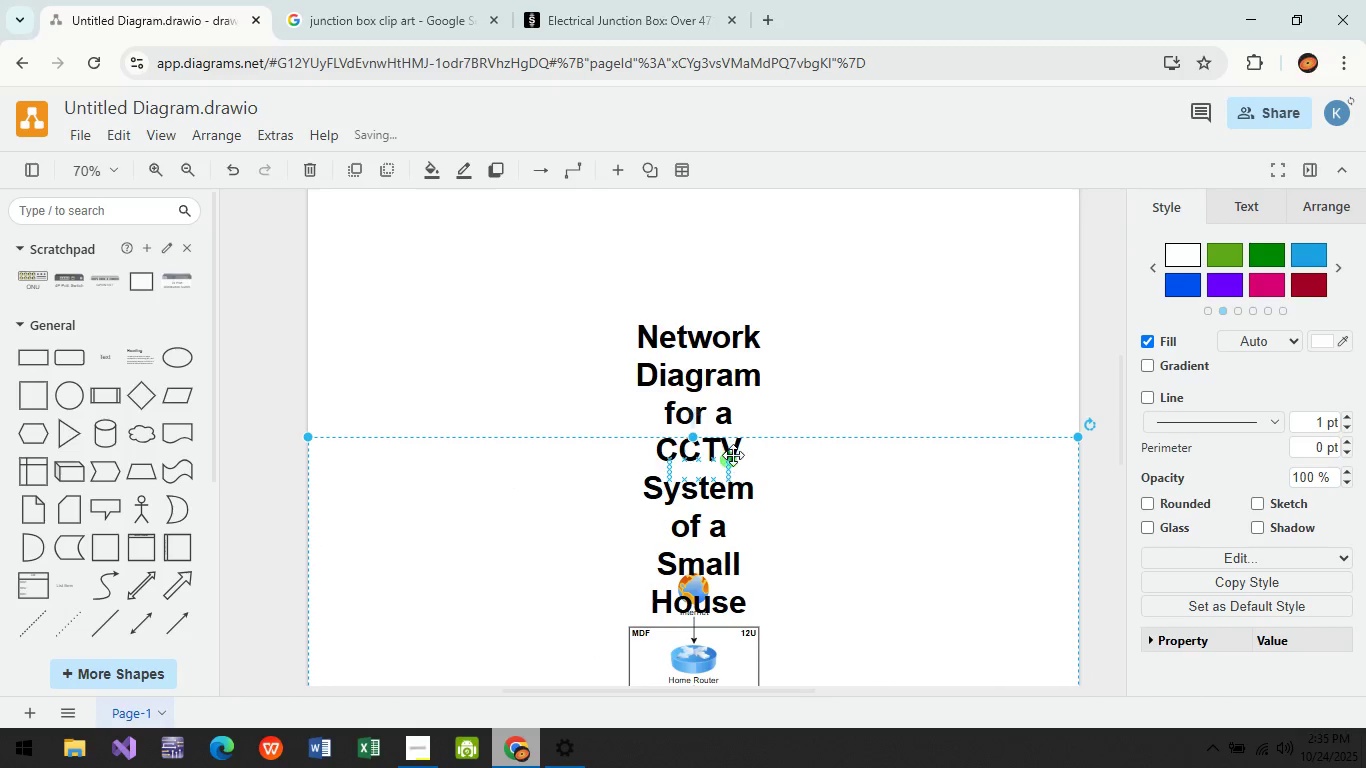 
left_click([706, 469])
 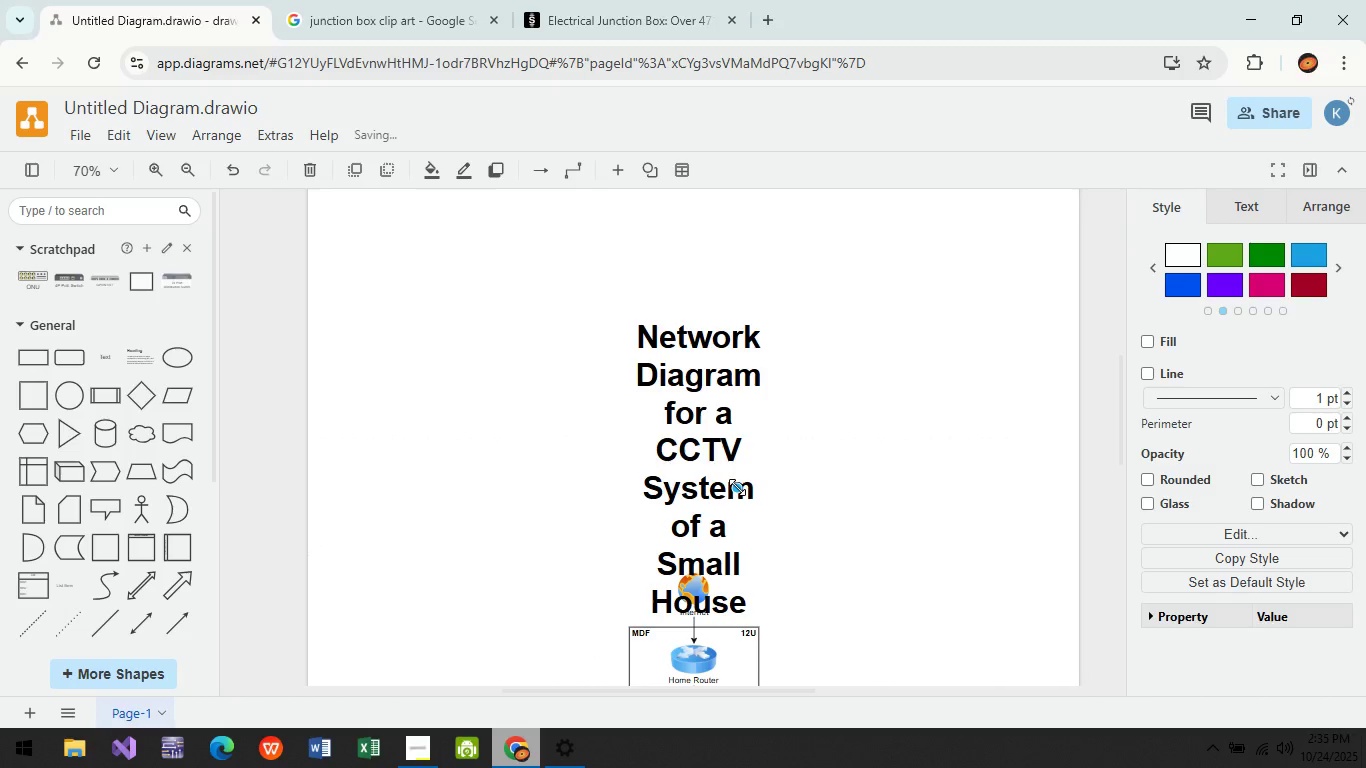 
left_click_drag(start_coordinate=[737, 487], to_coordinate=[1111, 536])
 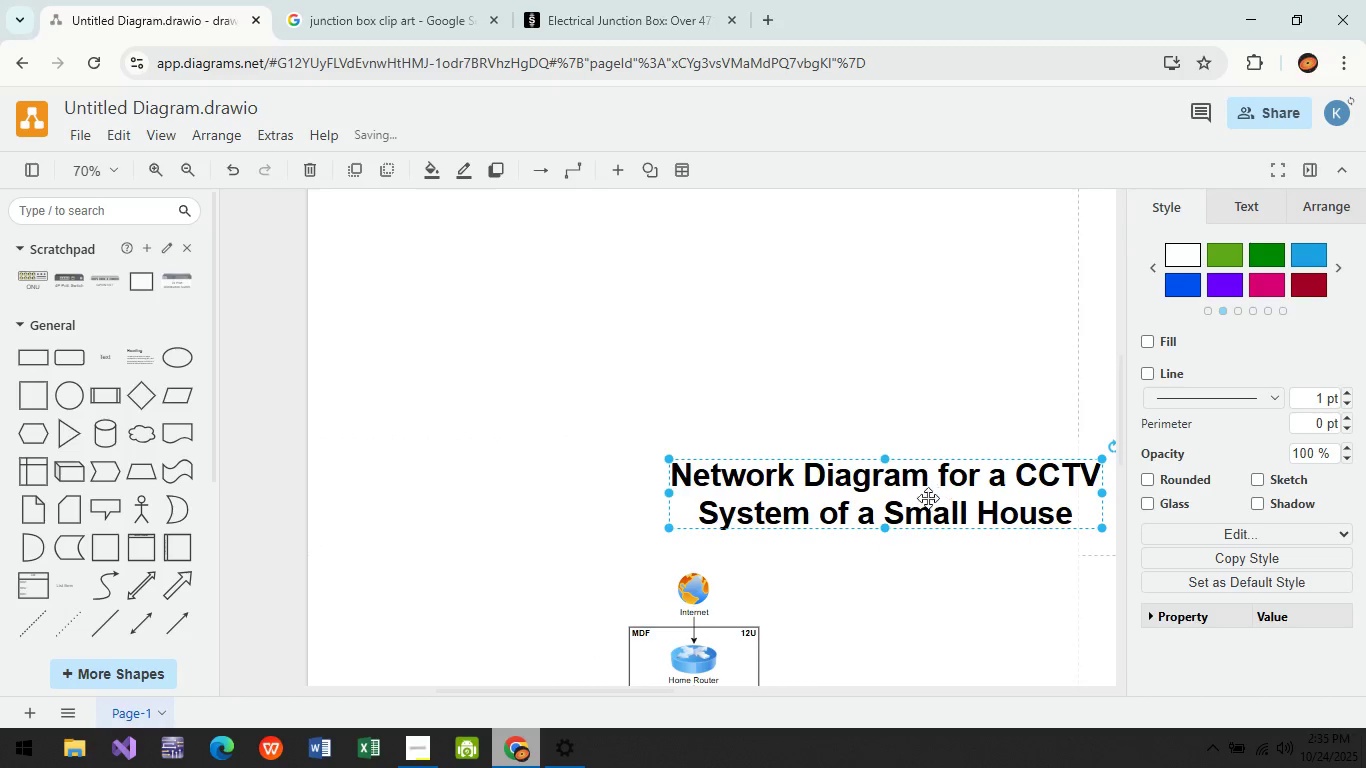 
left_click_drag(start_coordinate=[938, 498], to_coordinate=[746, 520])
 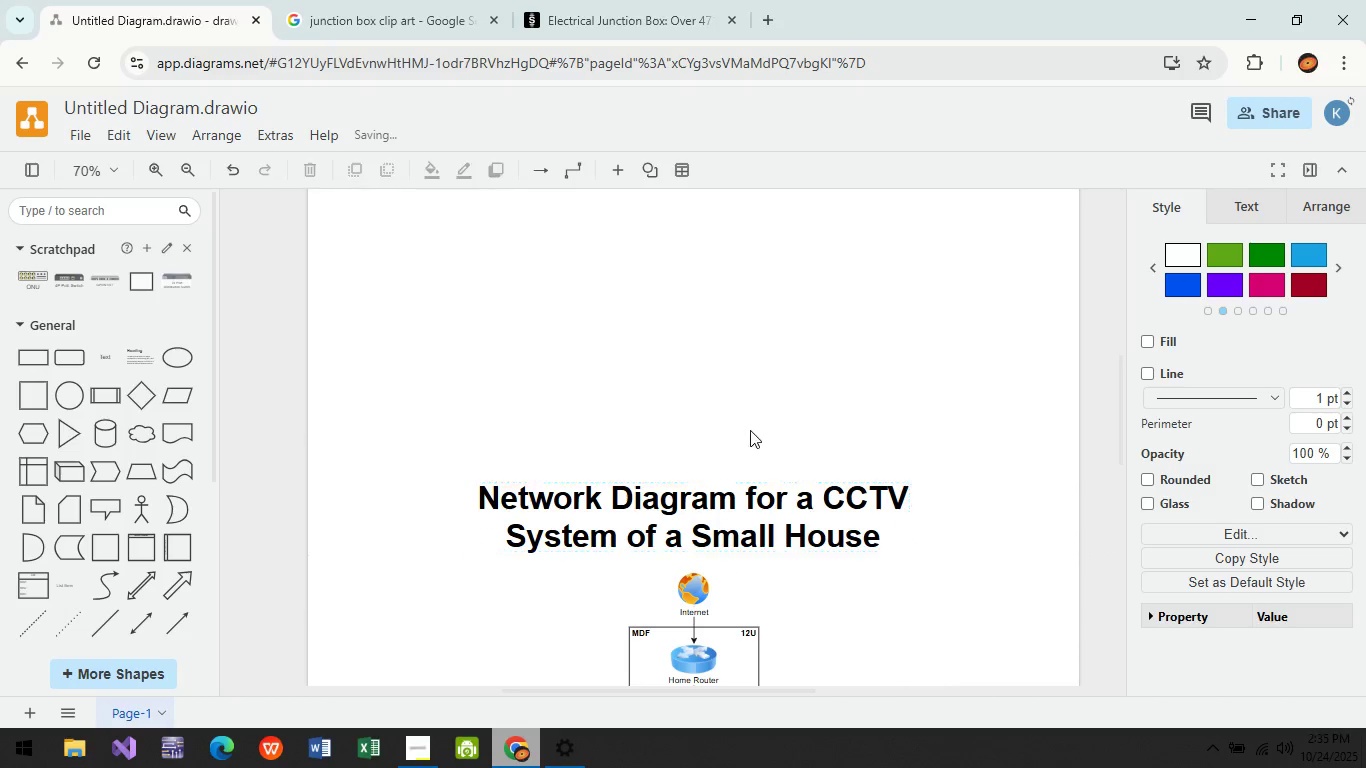 
left_click([761, 399])
 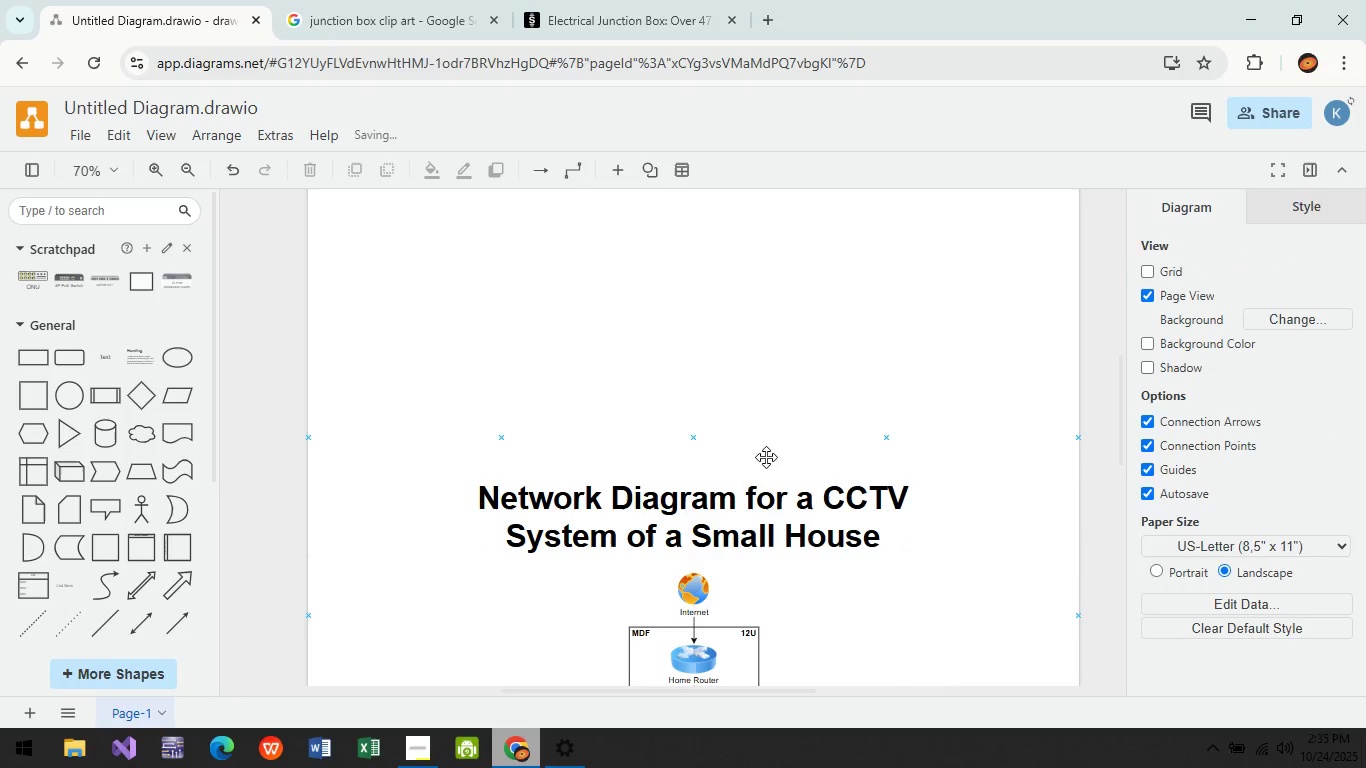 
left_click([766, 457])
 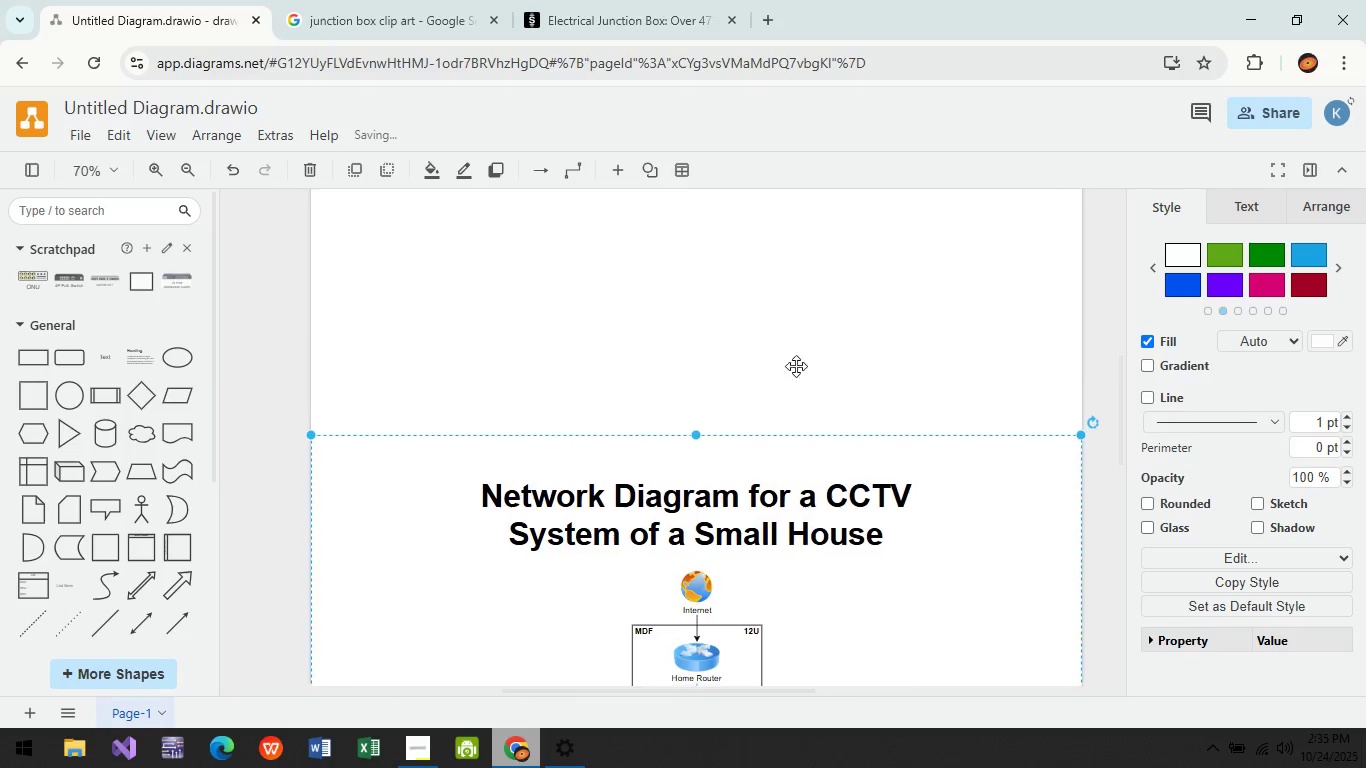 
hold_key(key=ControlLeft, duration=0.45)
scroll: coordinate [881, 462], scroll_direction: down, amount: 3.0
 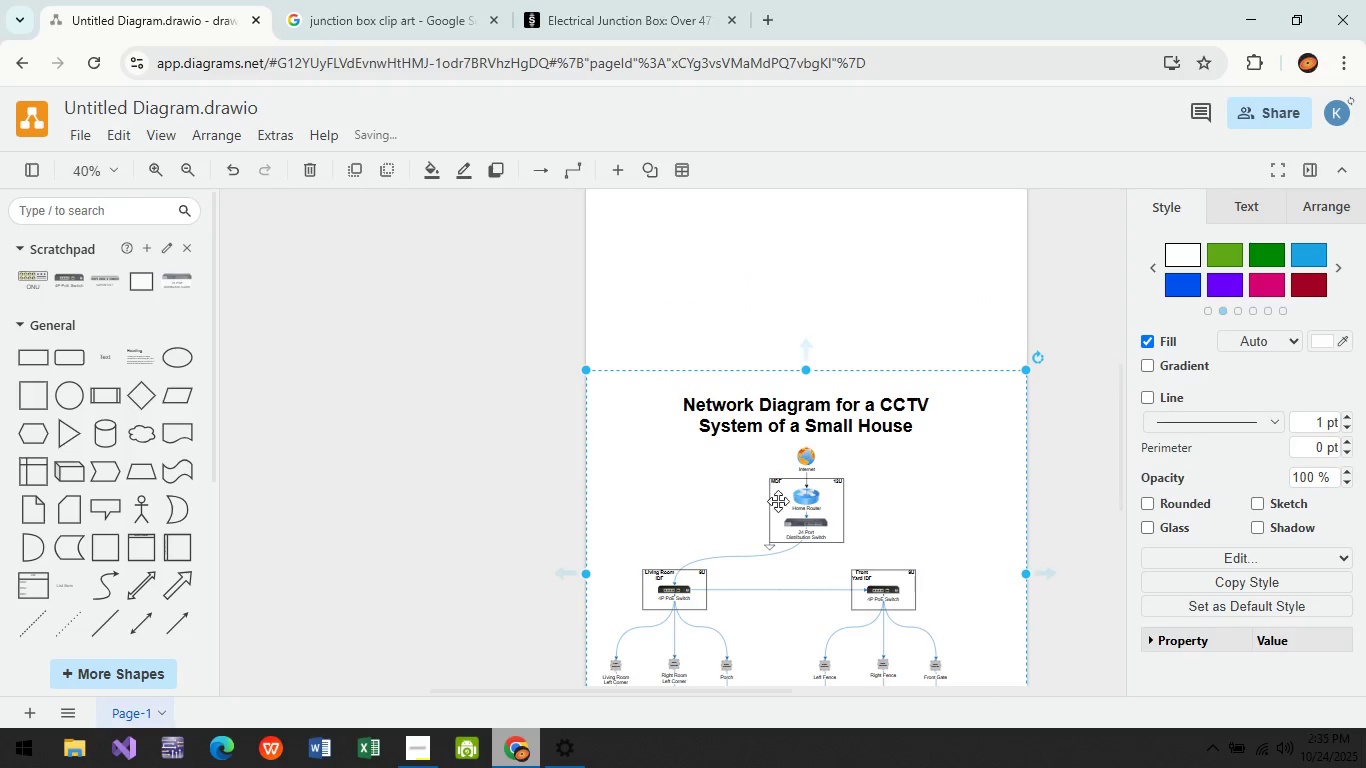 
hold_key(key=ControlLeft, duration=0.42)
scroll: coordinate [805, 478], scroll_direction: up, amount: 4.0
 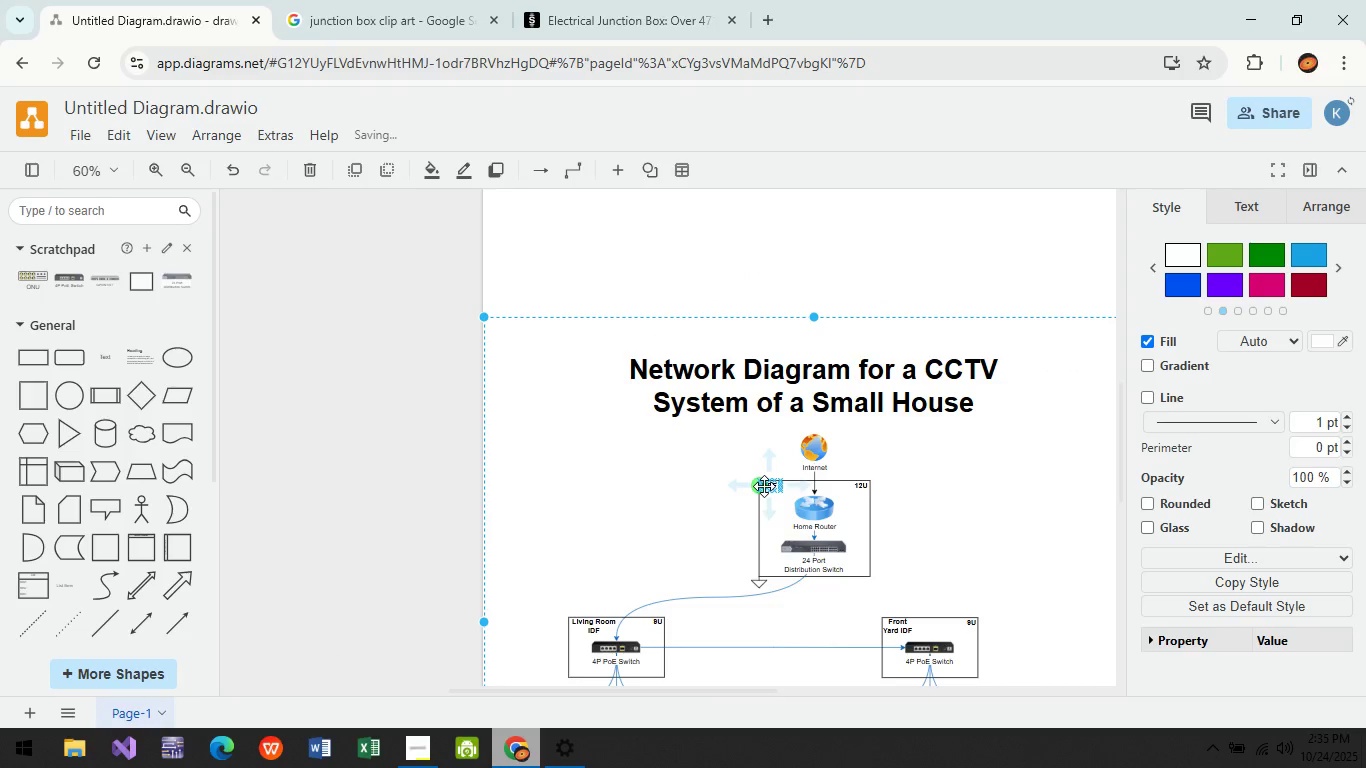 
left_click([764, 486])
 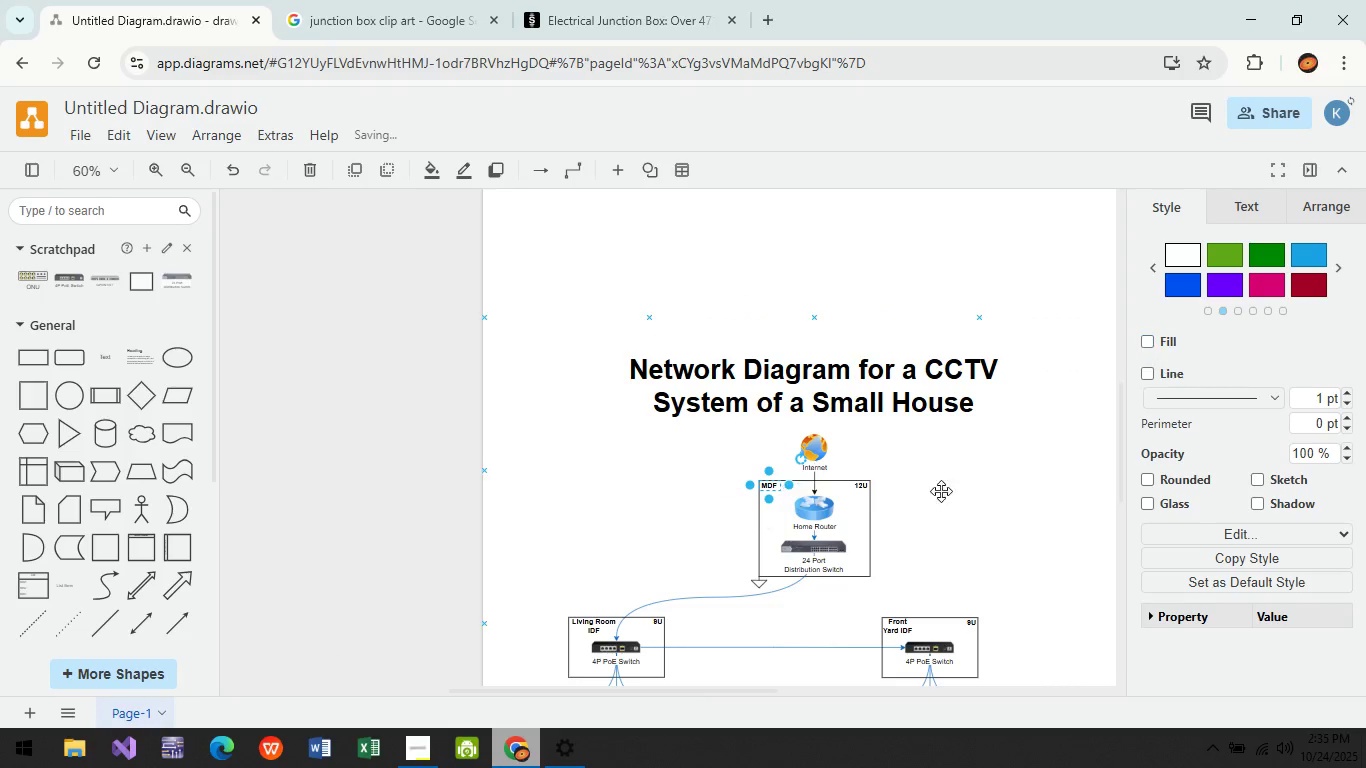 
key(Control+C)
 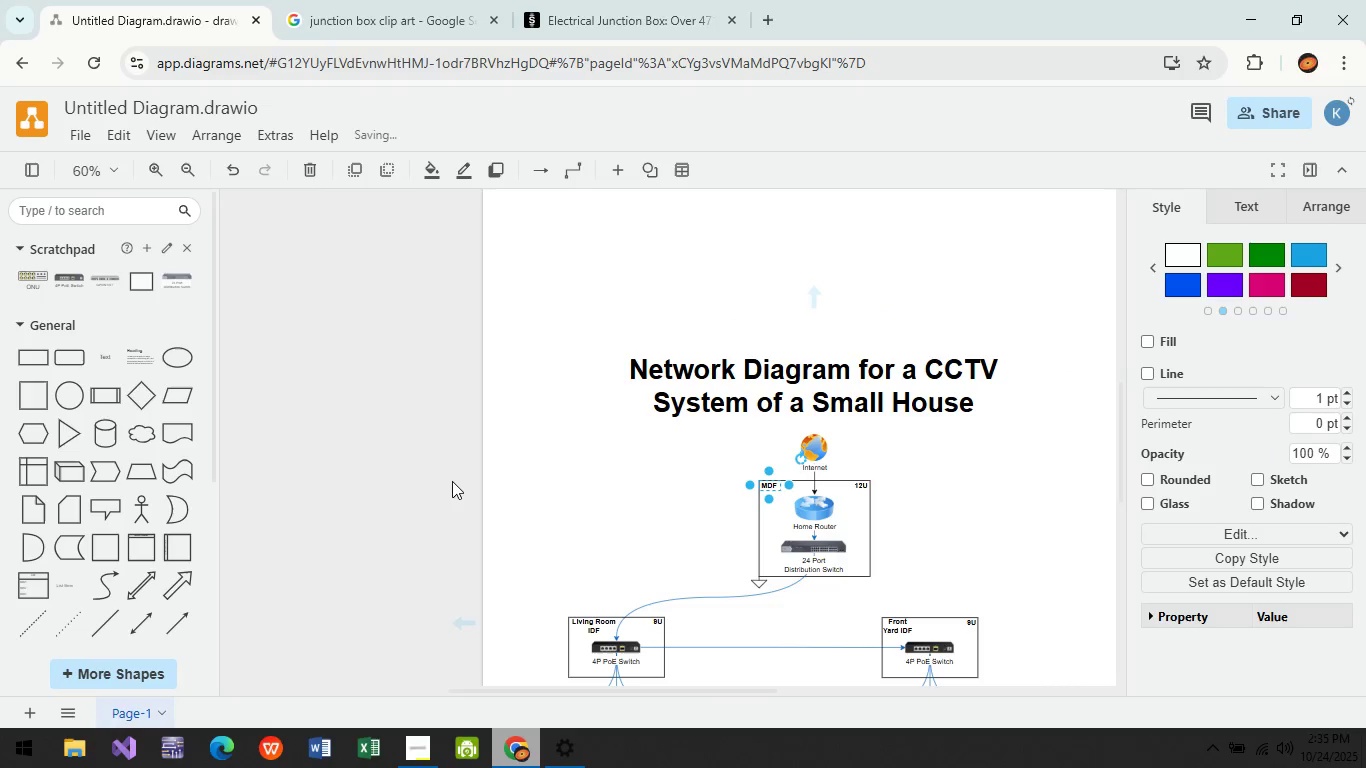 
key(Control+V)
 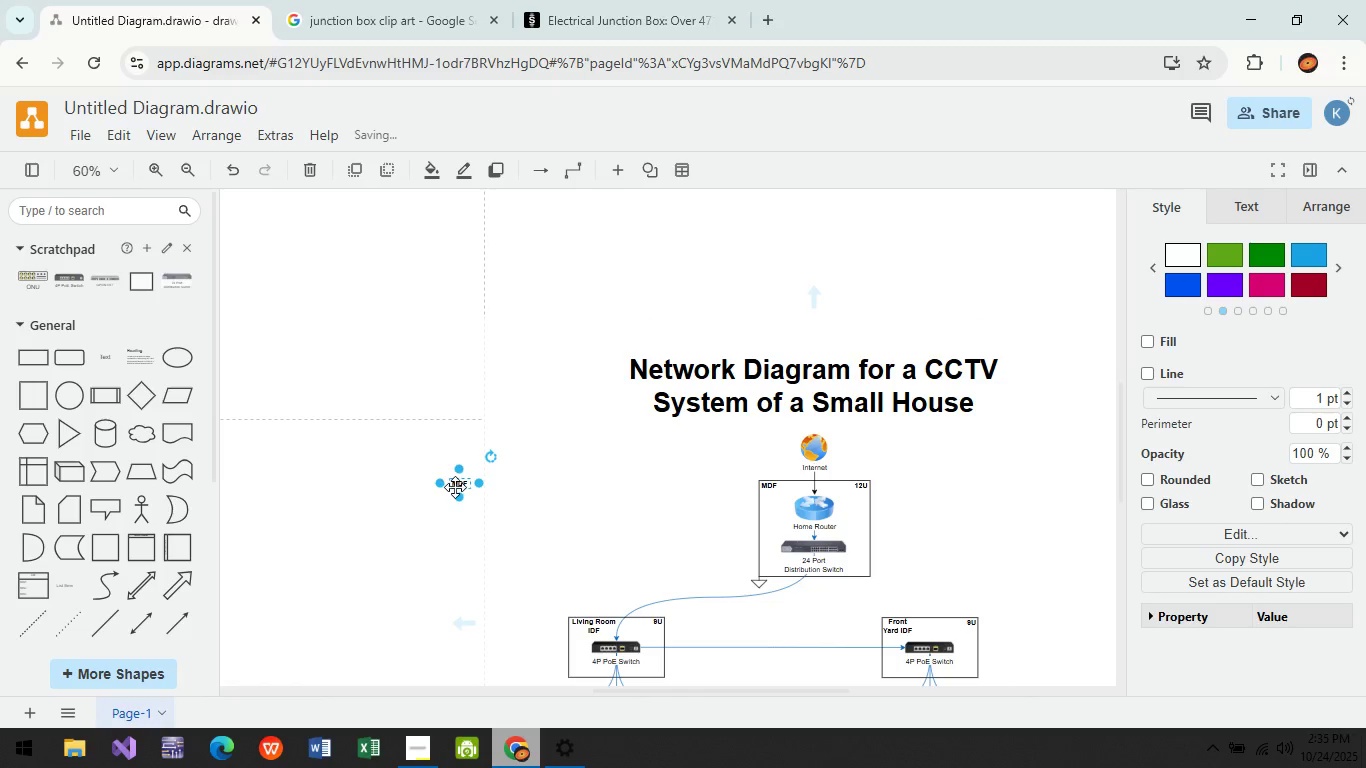 
left_click_drag(start_coordinate=[458, 485], to_coordinate=[610, 489])
 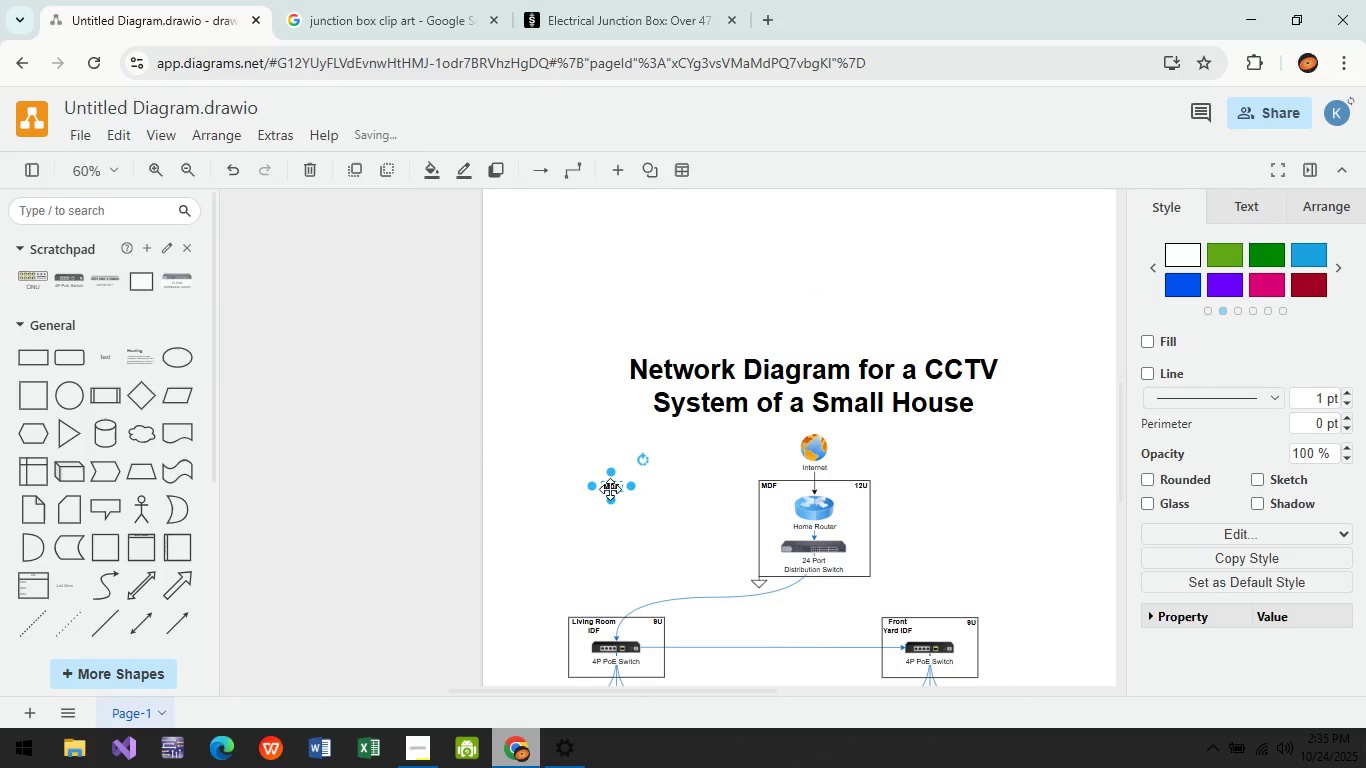 
double_click([610, 489])
 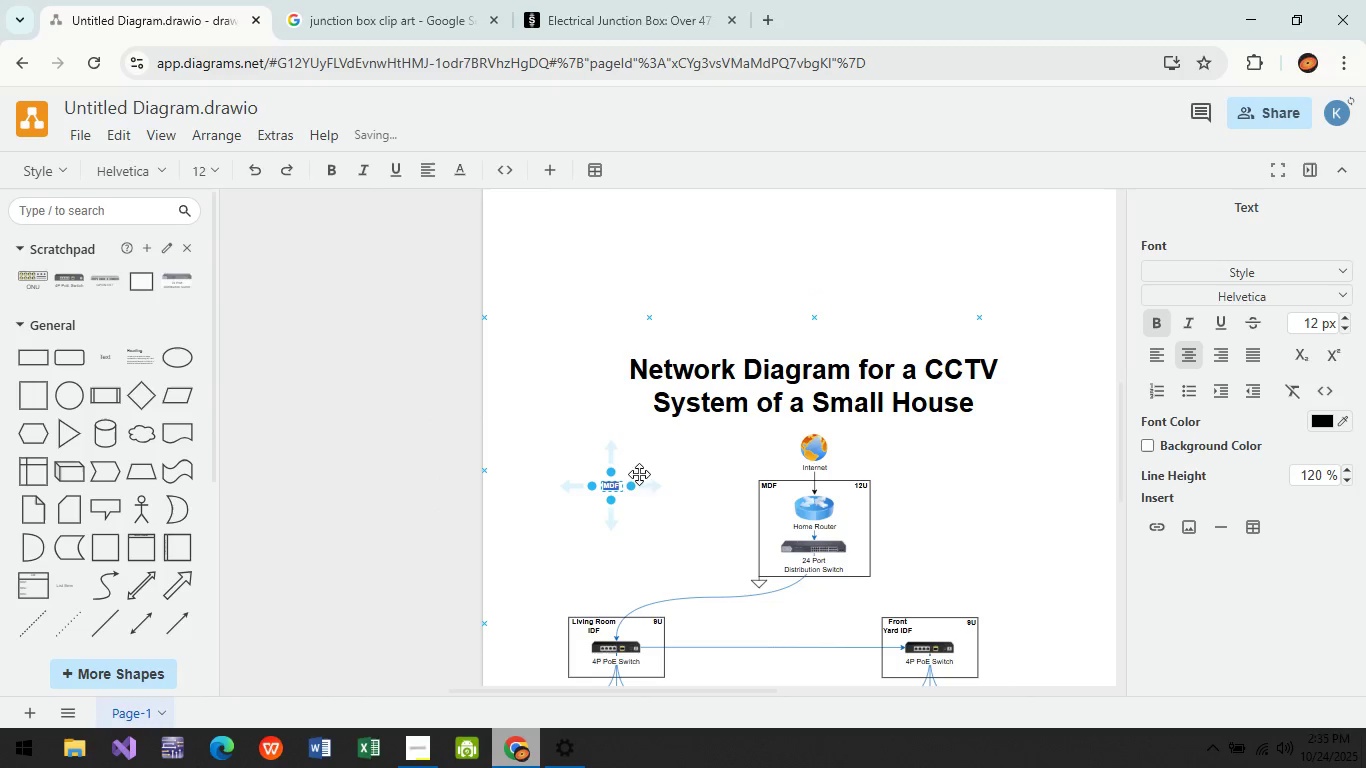 
type(Legend:)
 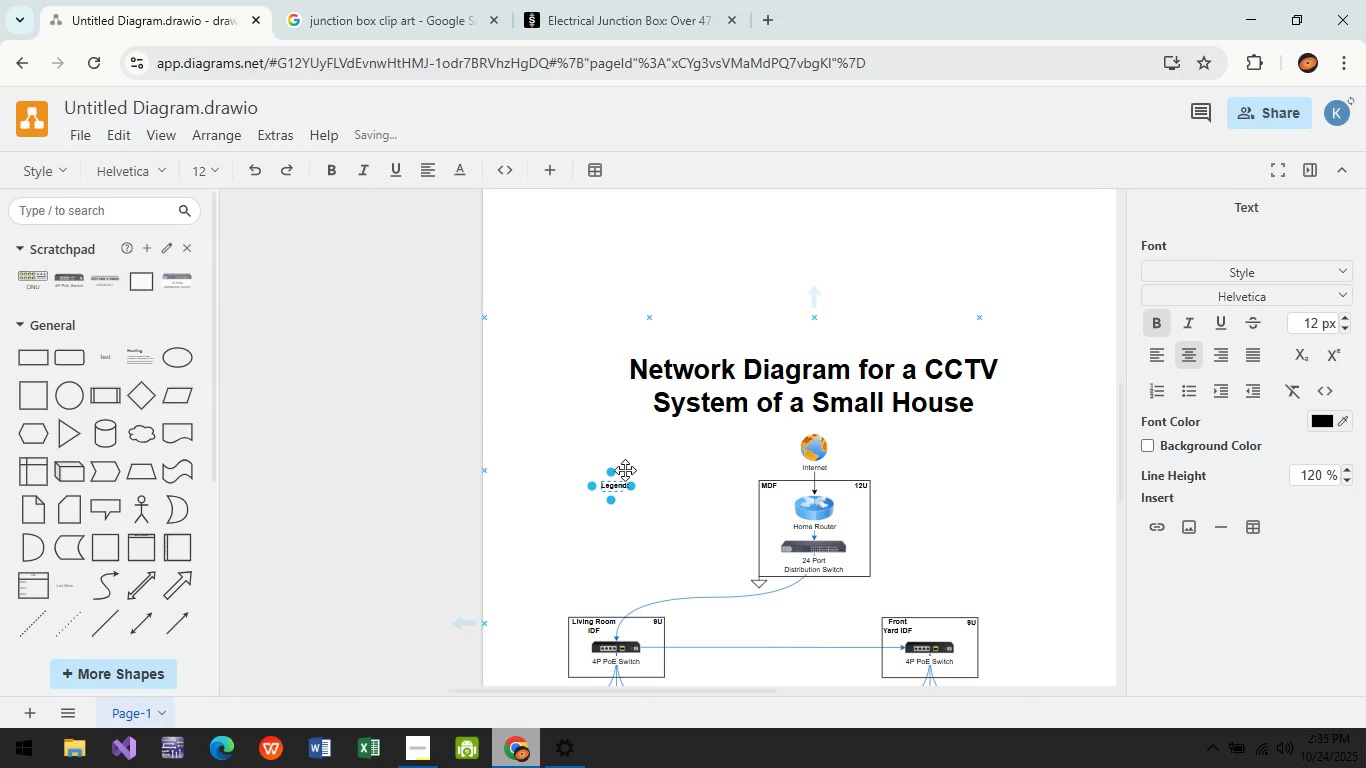 
wait(11.14)
 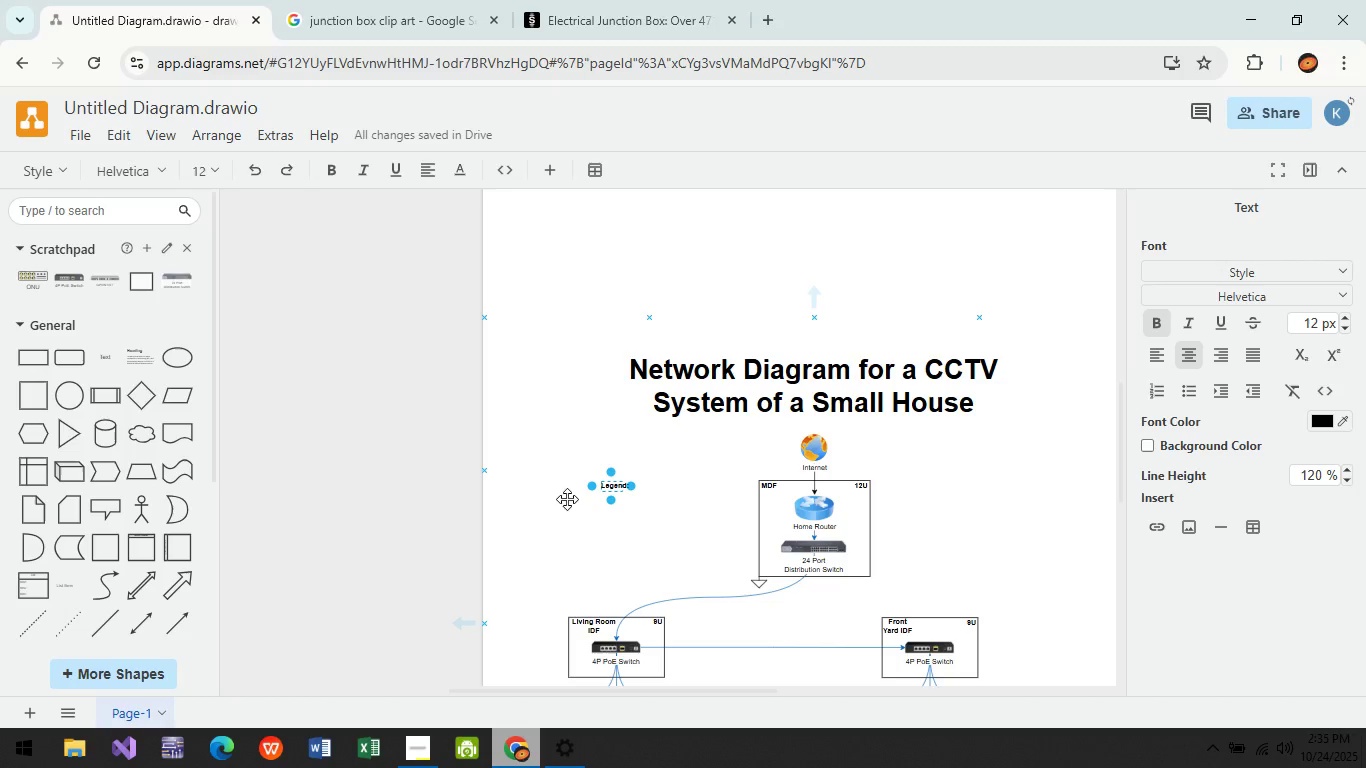 
hold_key(key=ControlLeft, duration=0.58)
scroll: coordinate [608, 486], scroll_direction: up, amount: 4.0
 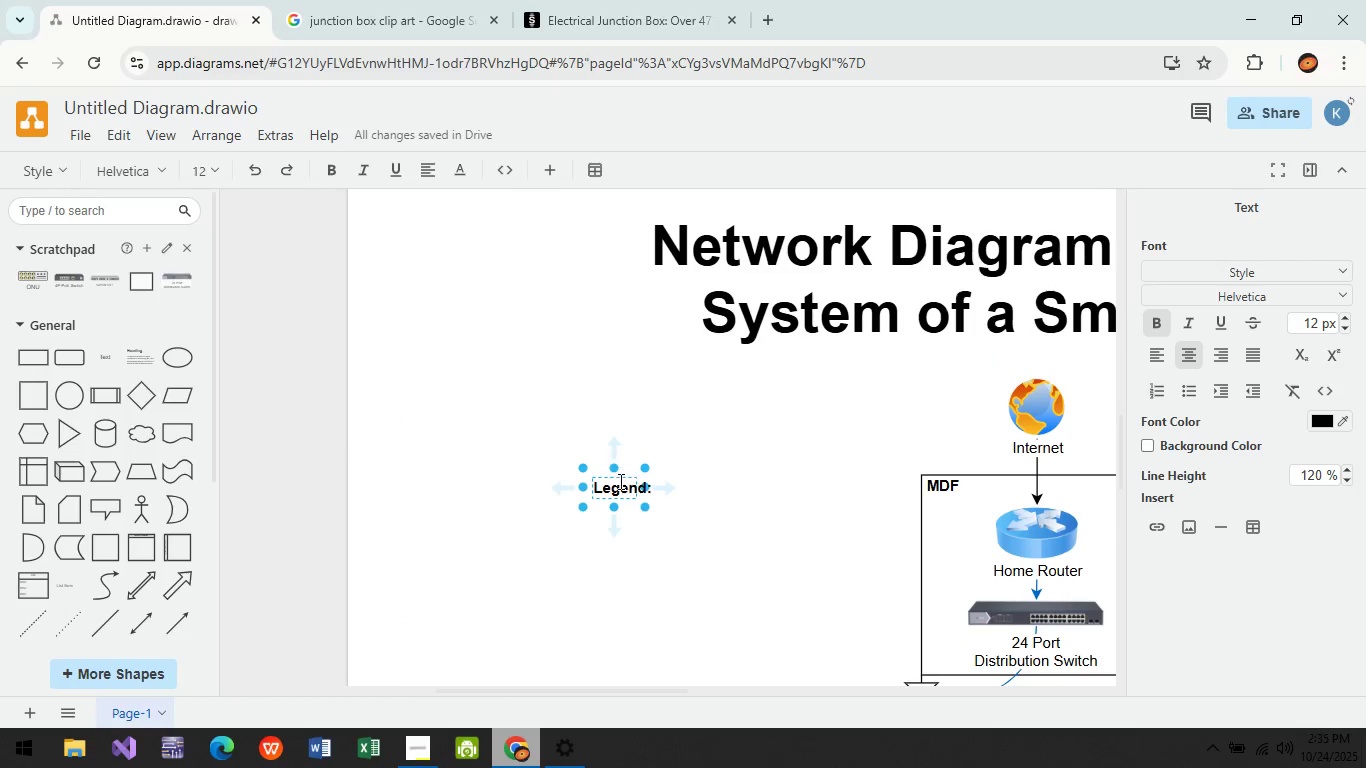 
left_click_drag(start_coordinate=[628, 475], to_coordinate=[535, 481])
 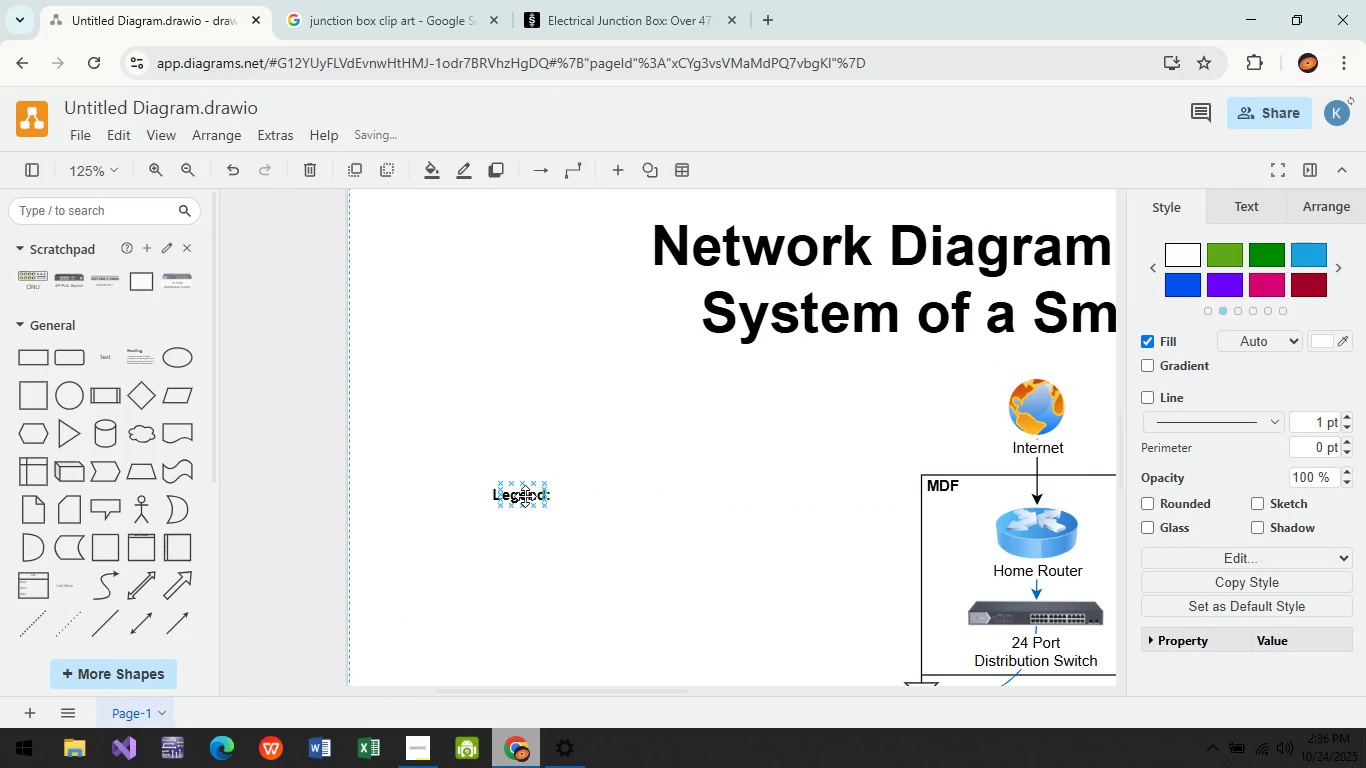 
double_click([525, 496])
 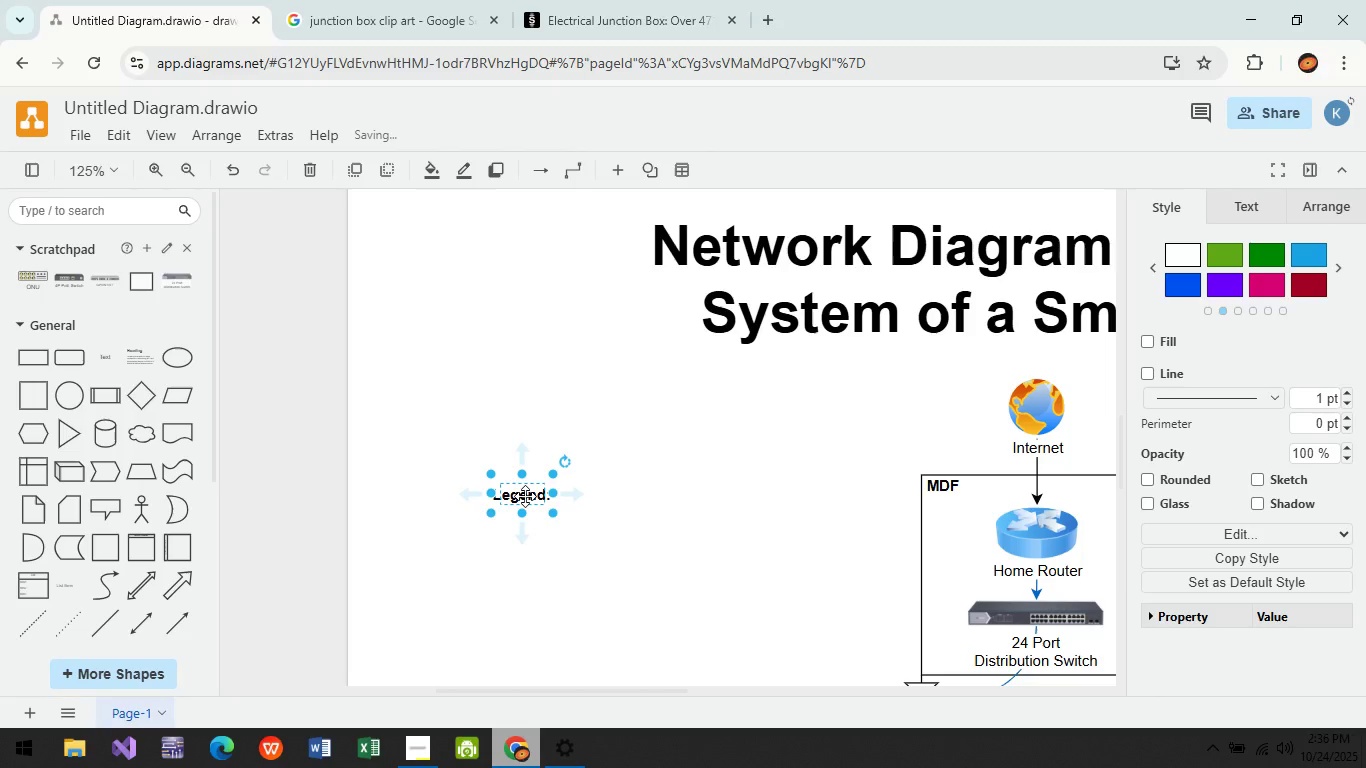 
key(Control+C)
 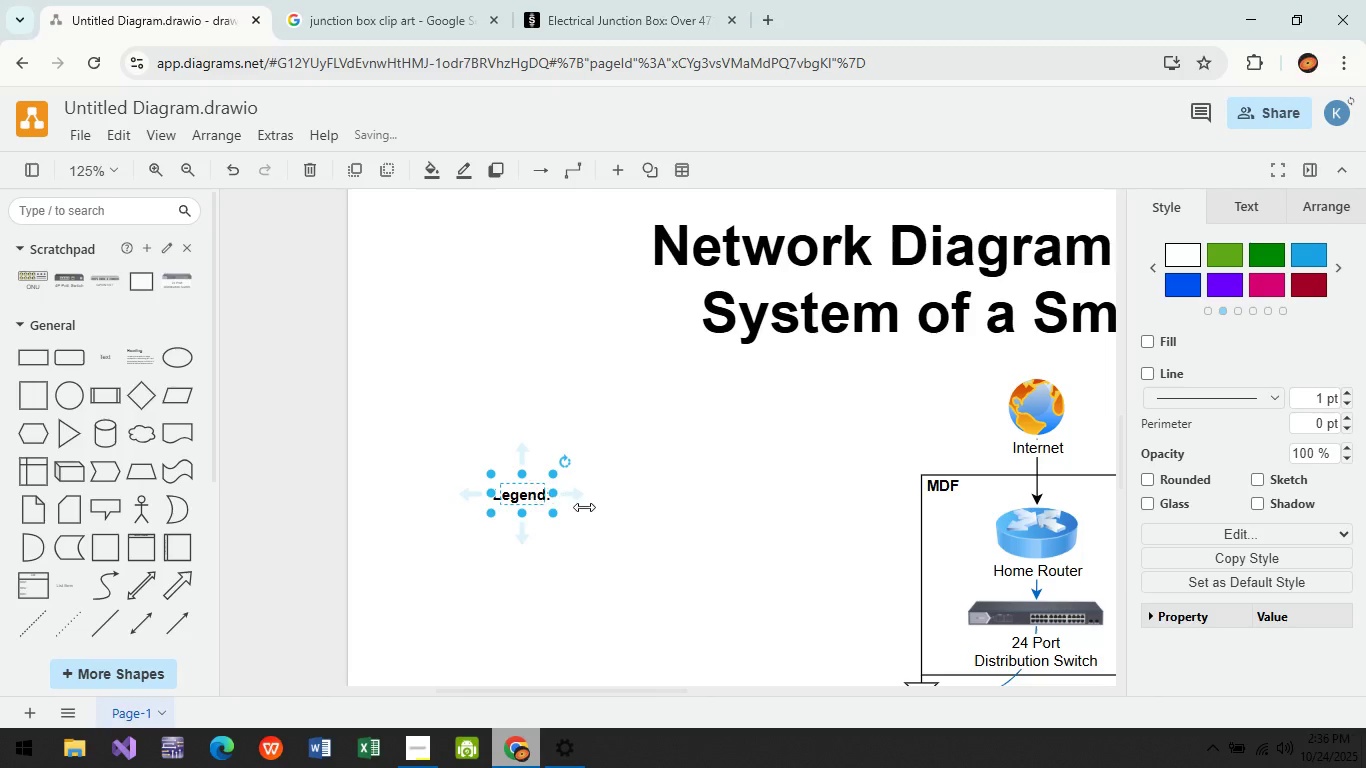 
key(Control+V)
 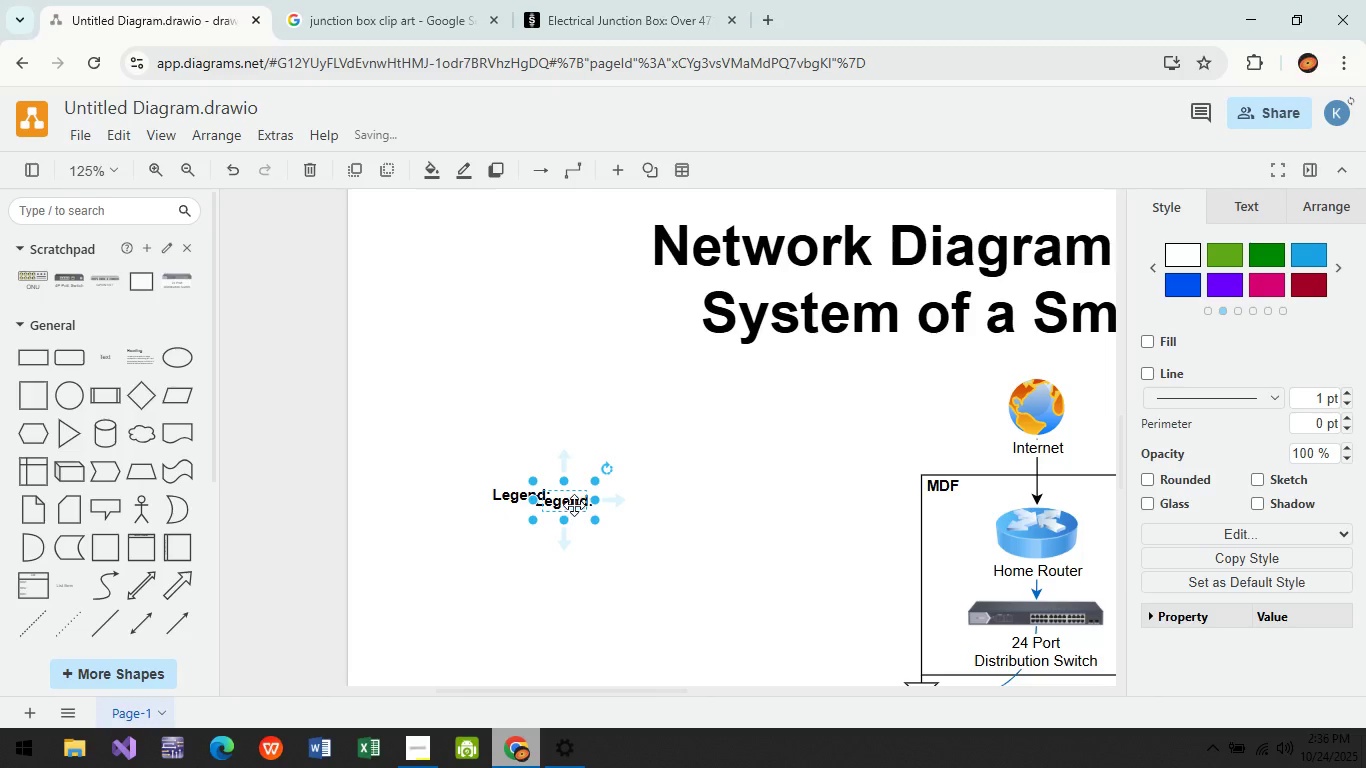 
left_click_drag(start_coordinate=[573, 505], to_coordinate=[584, 522])
 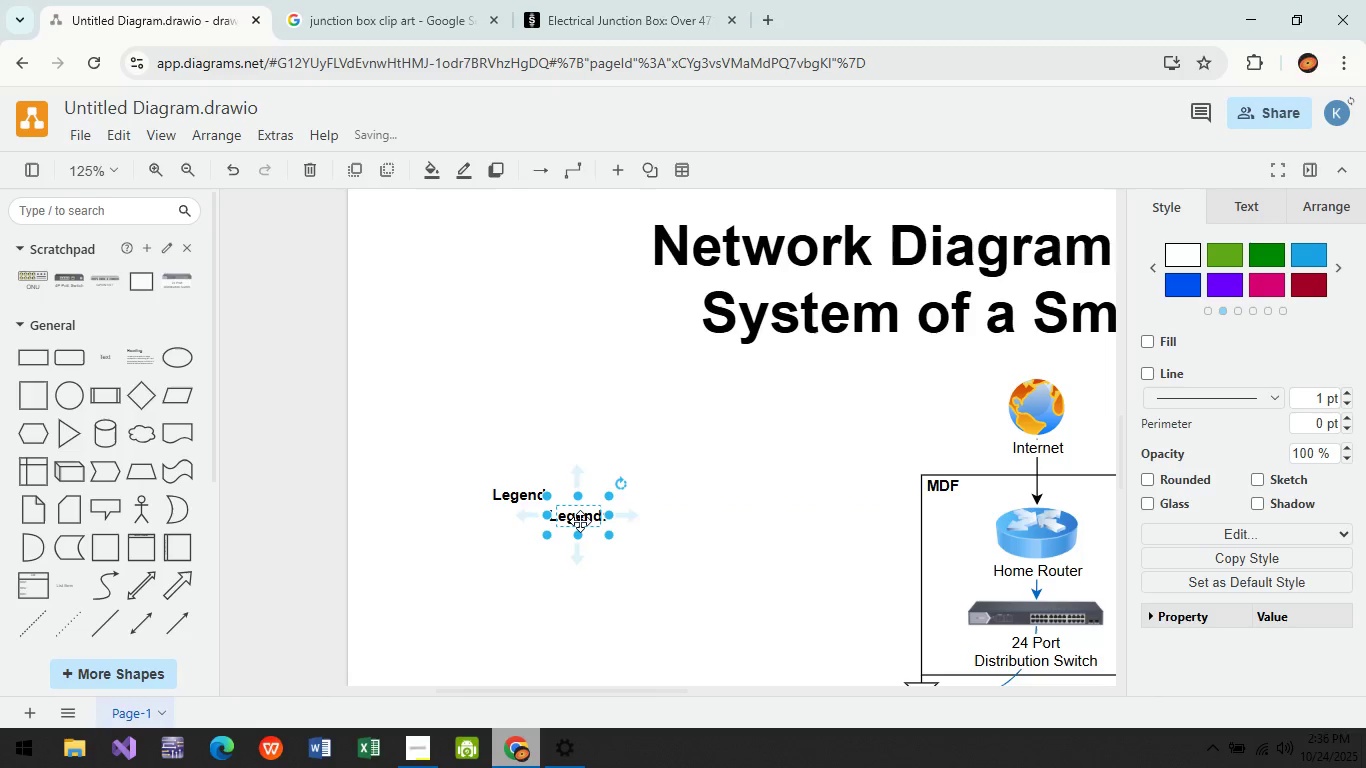 
double_click([580, 521])
 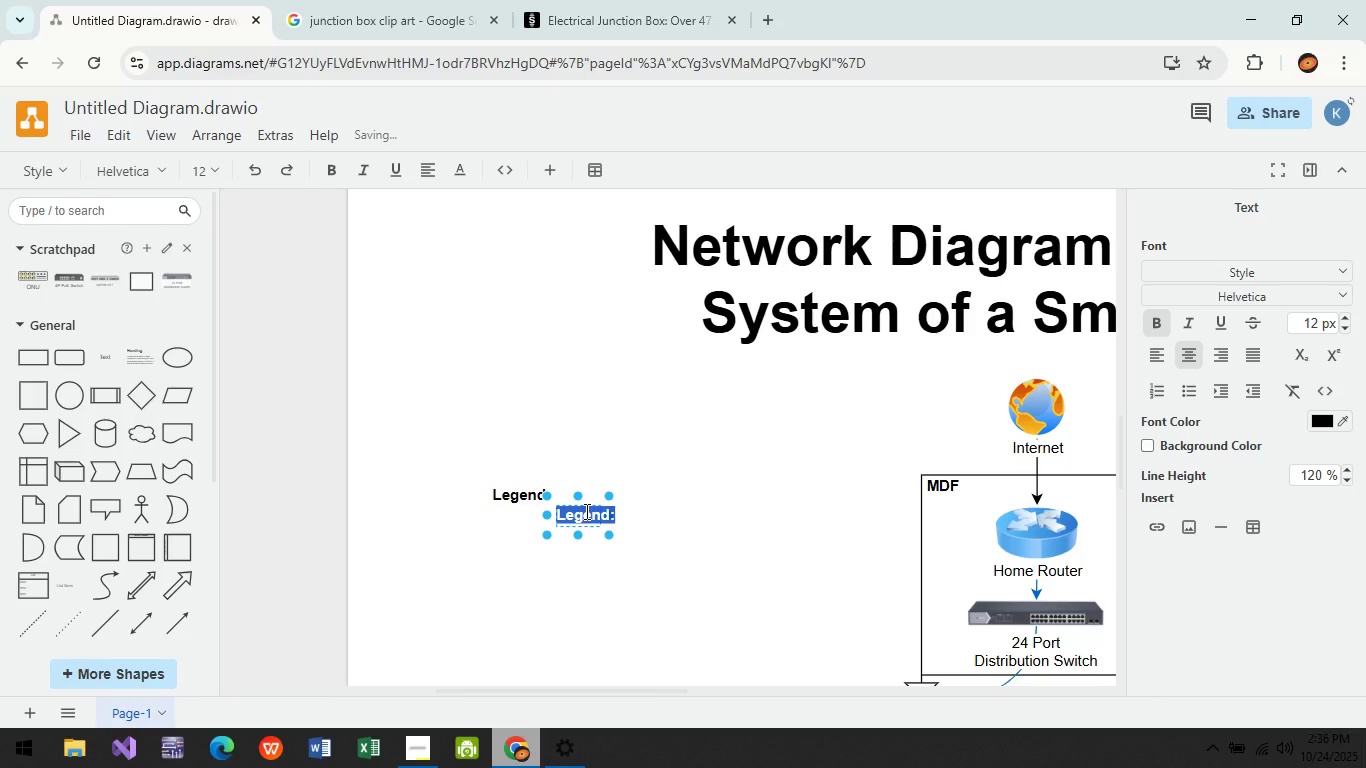 
type(CAT6 CABEL)
key(Backspace)
key(Backspace)
key(Backspace)
key(Backspace)
type(able)
 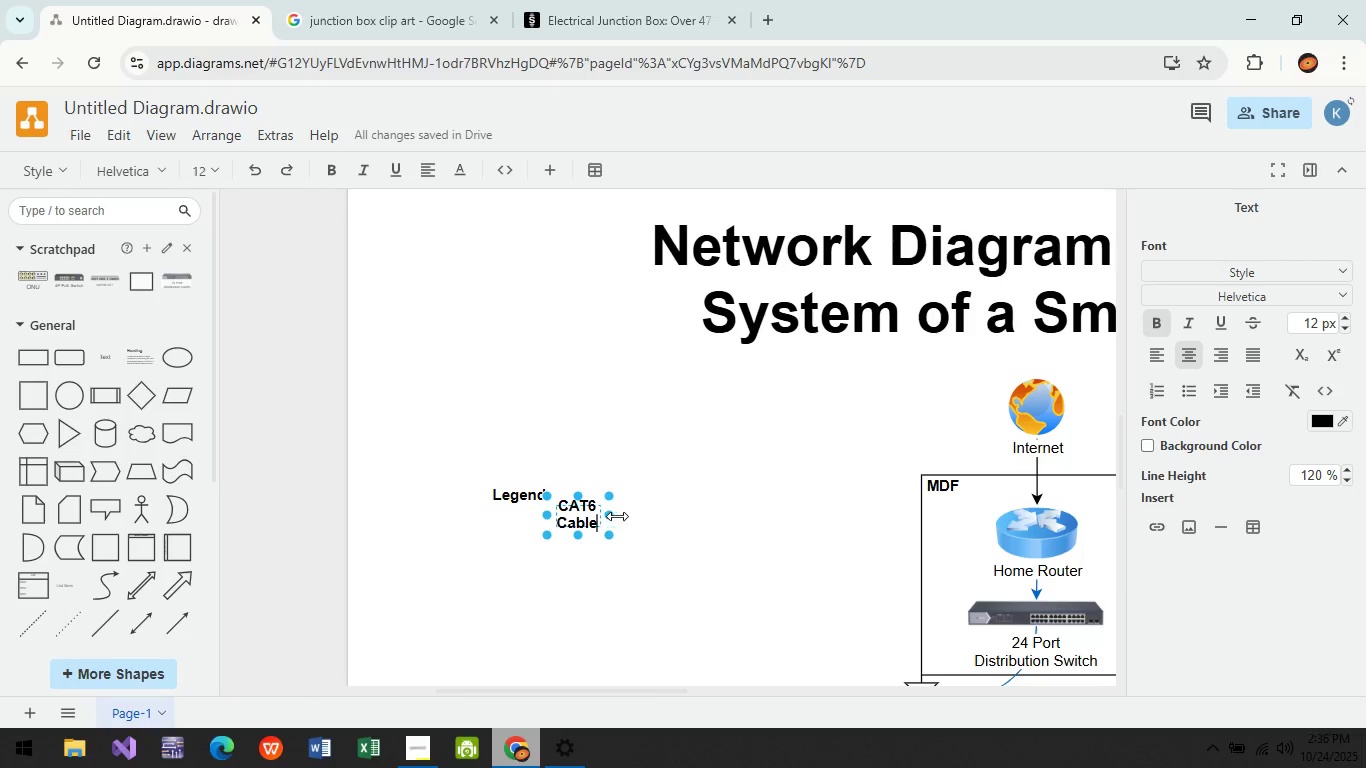 
left_click_drag(start_coordinate=[608, 513], to_coordinate=[668, 510])
 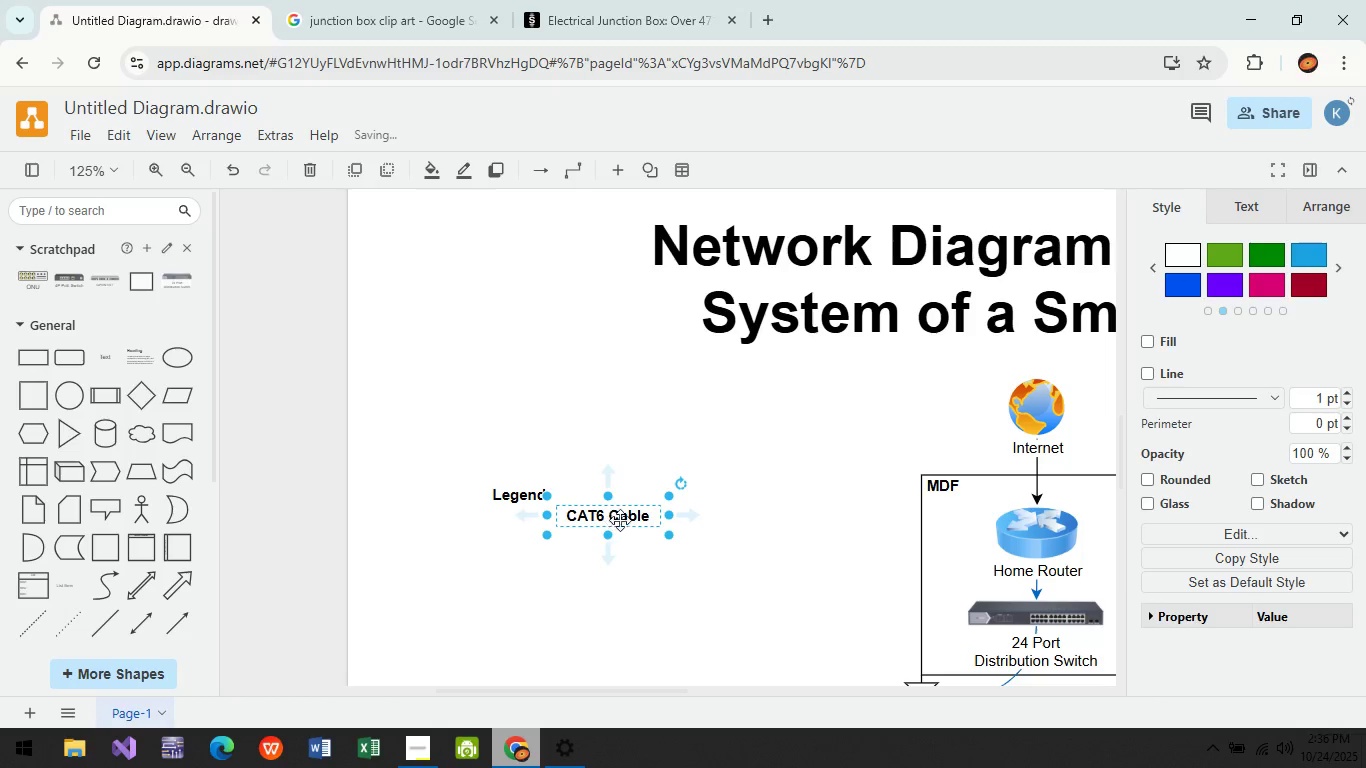 
left_click_drag(start_coordinate=[622, 520], to_coordinate=[605, 518])
 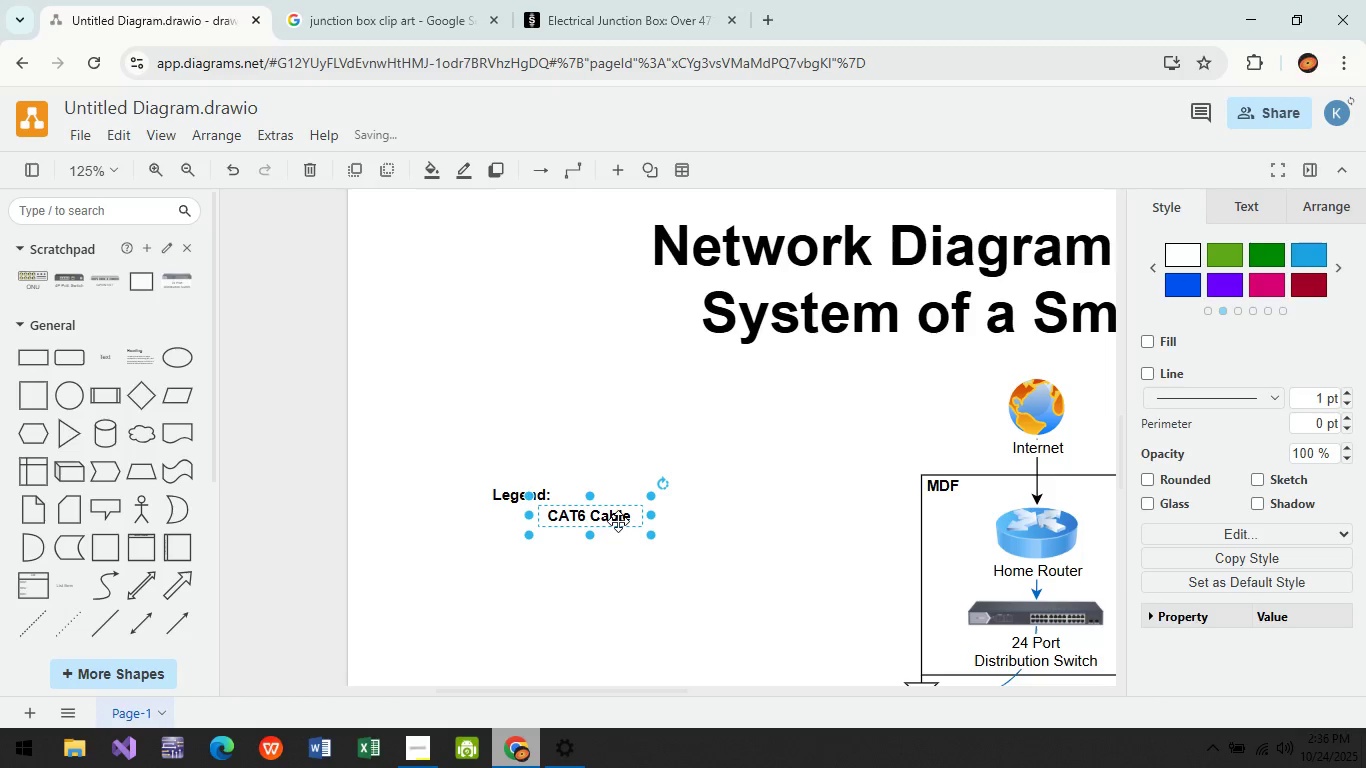 
double_click([618, 521])
 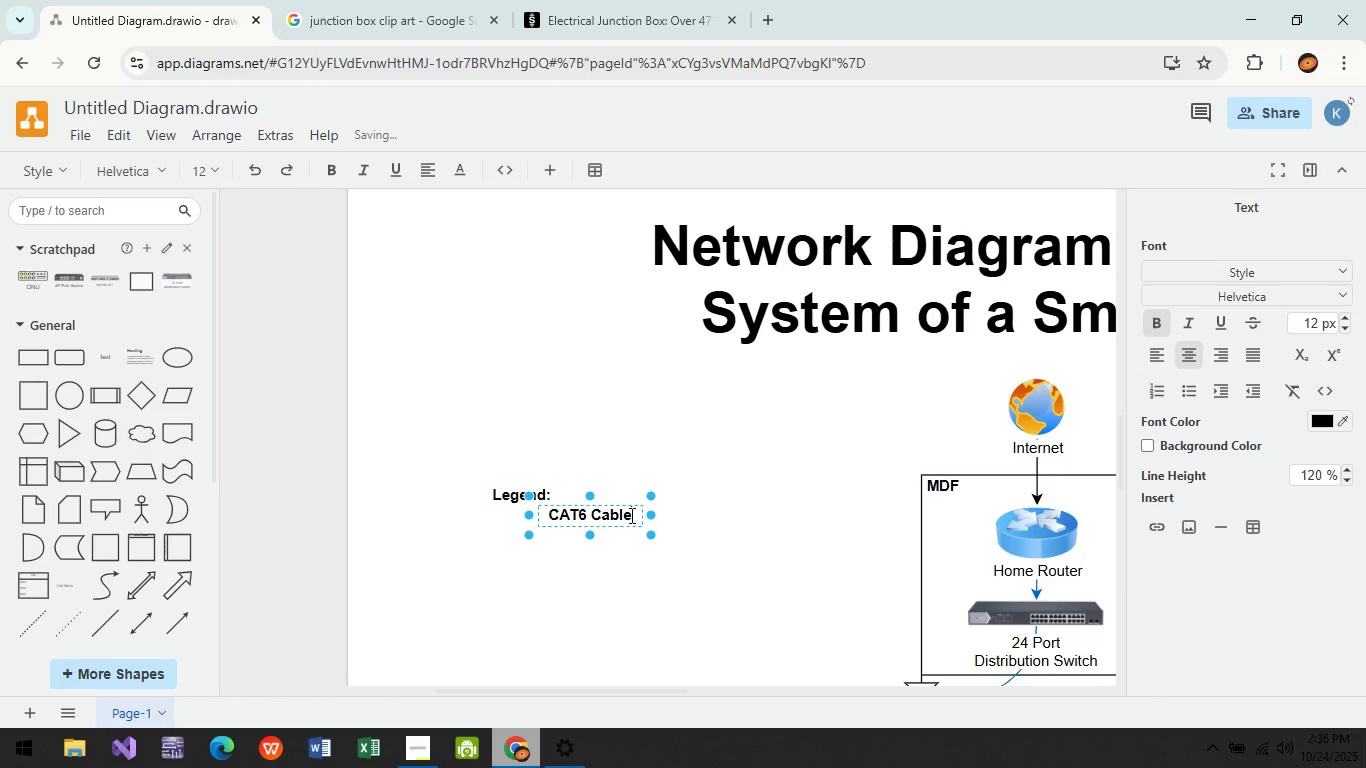 
triple_click([630, 515])
 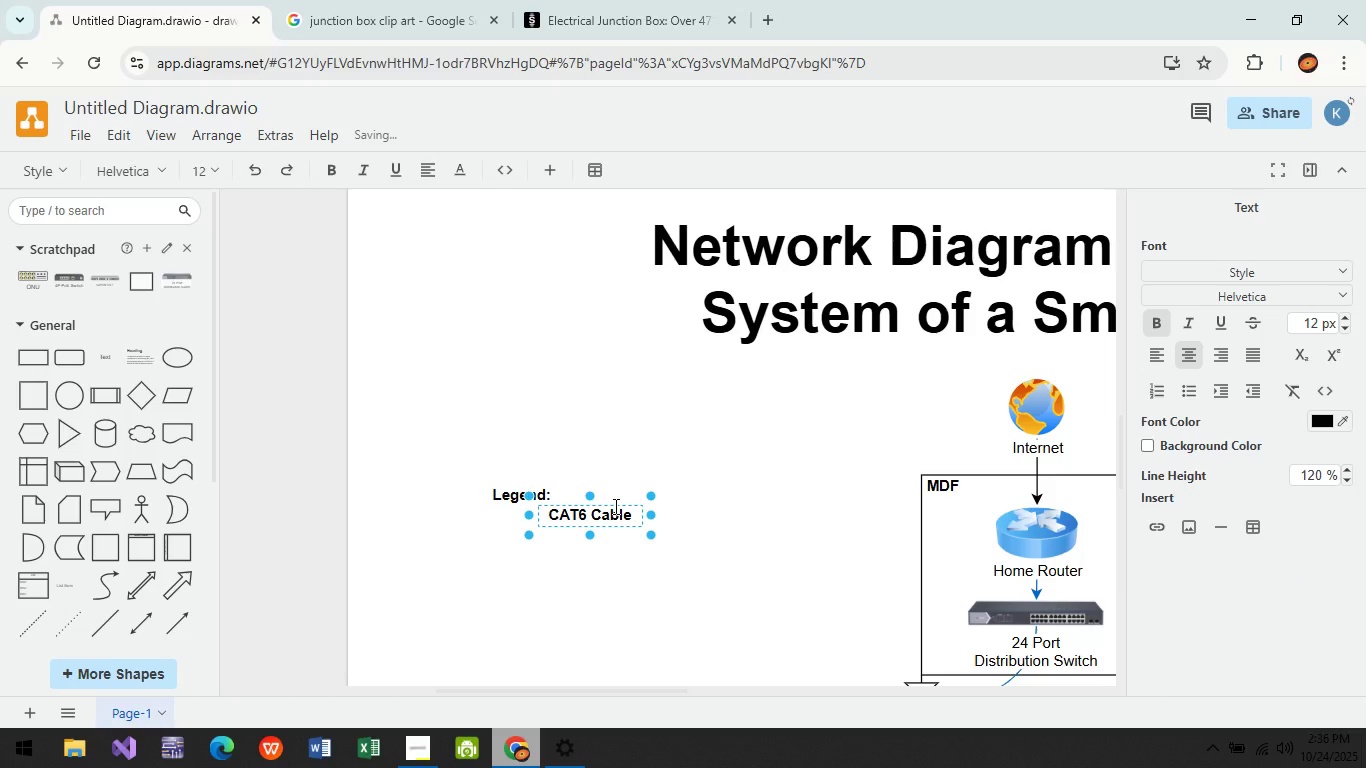 
key(Enter)
 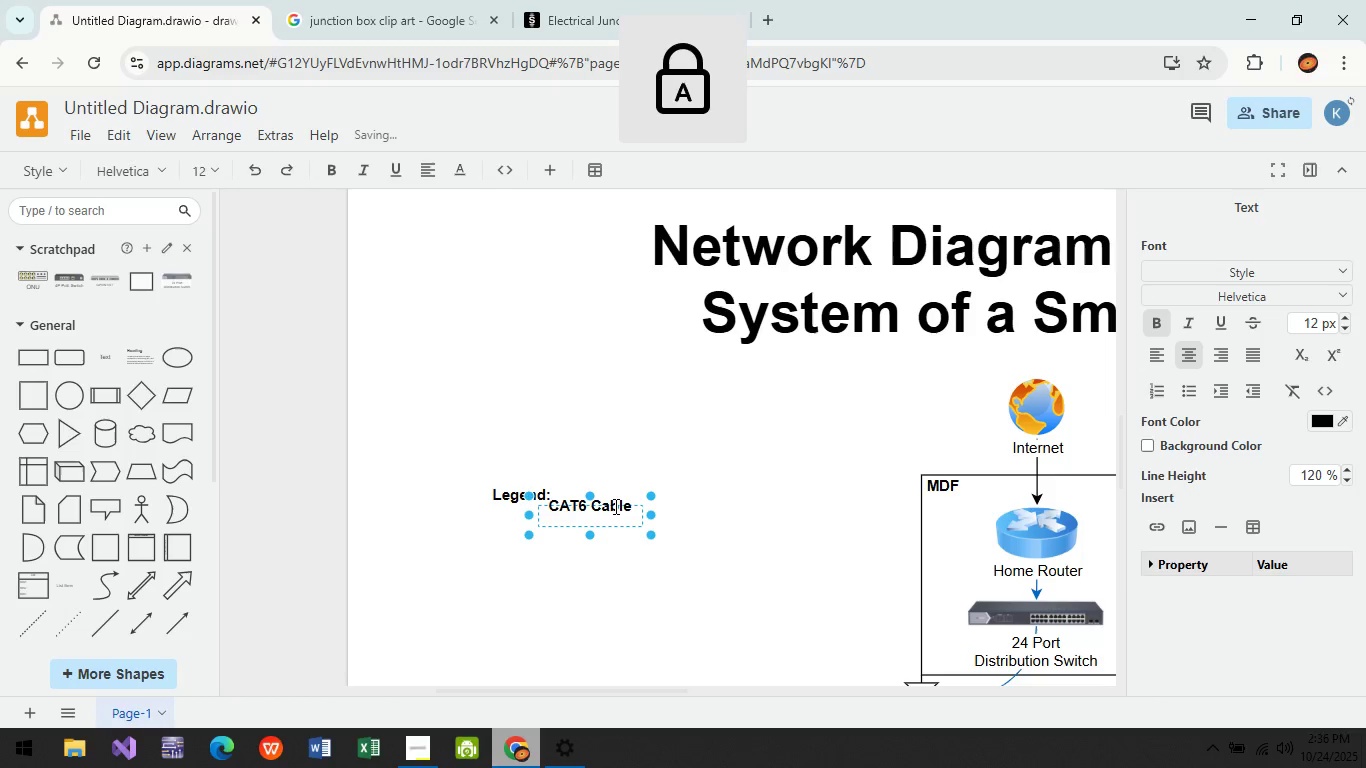 
type(Grounding)
 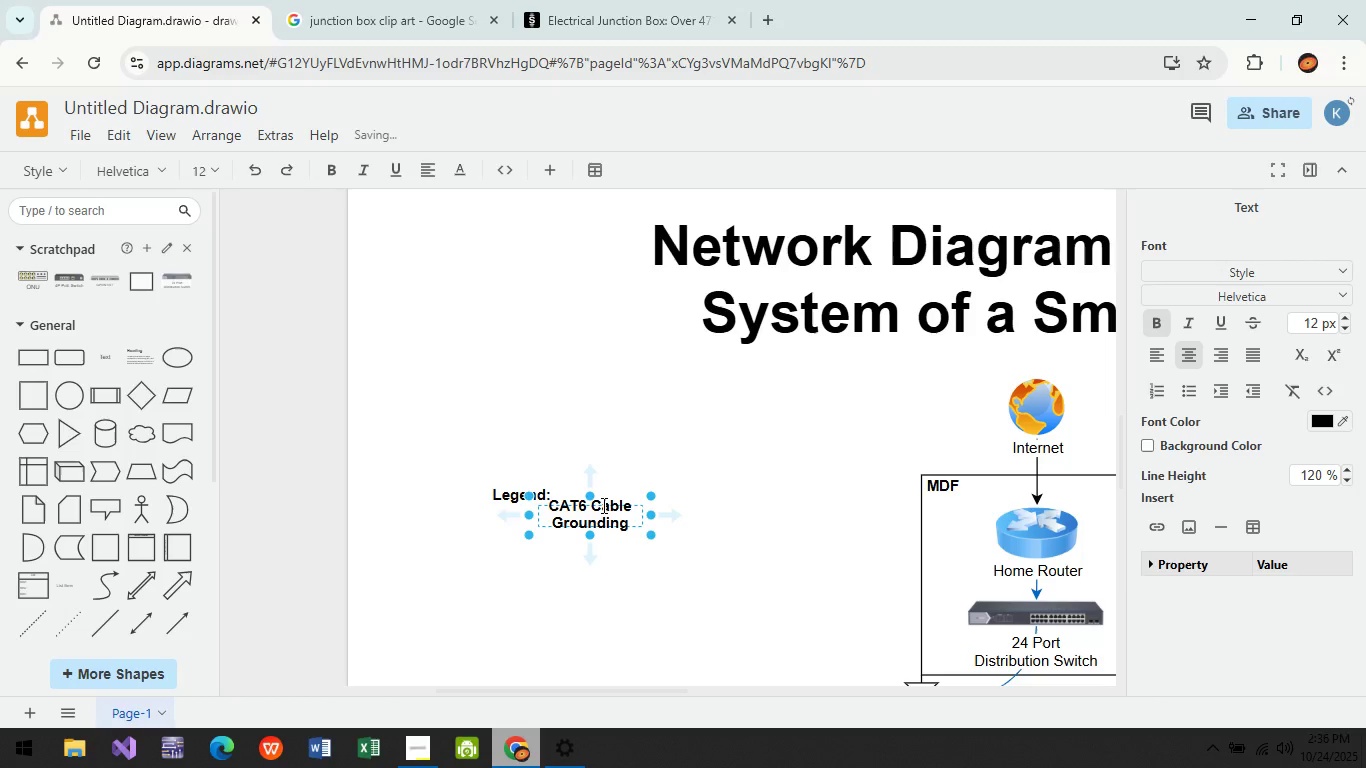 
left_click([659, 471])
 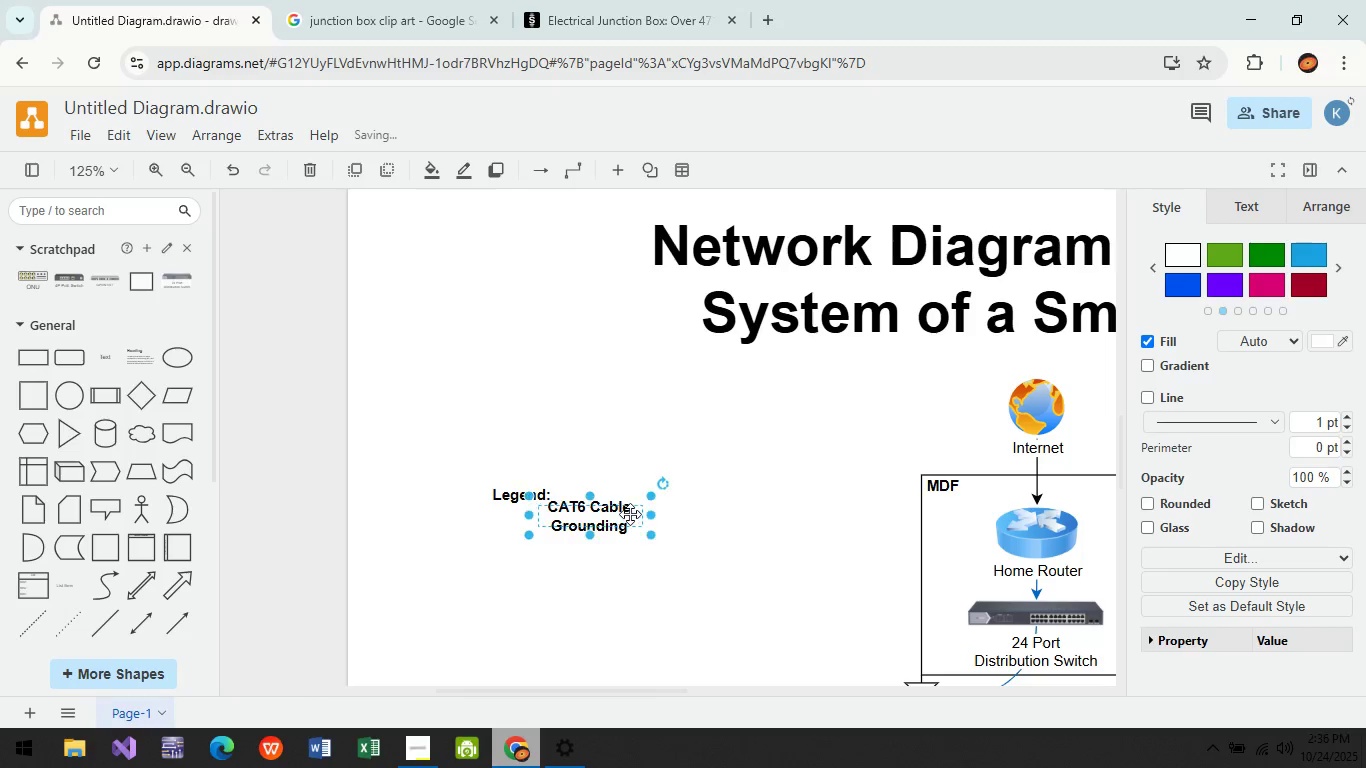 
left_click([630, 514])
 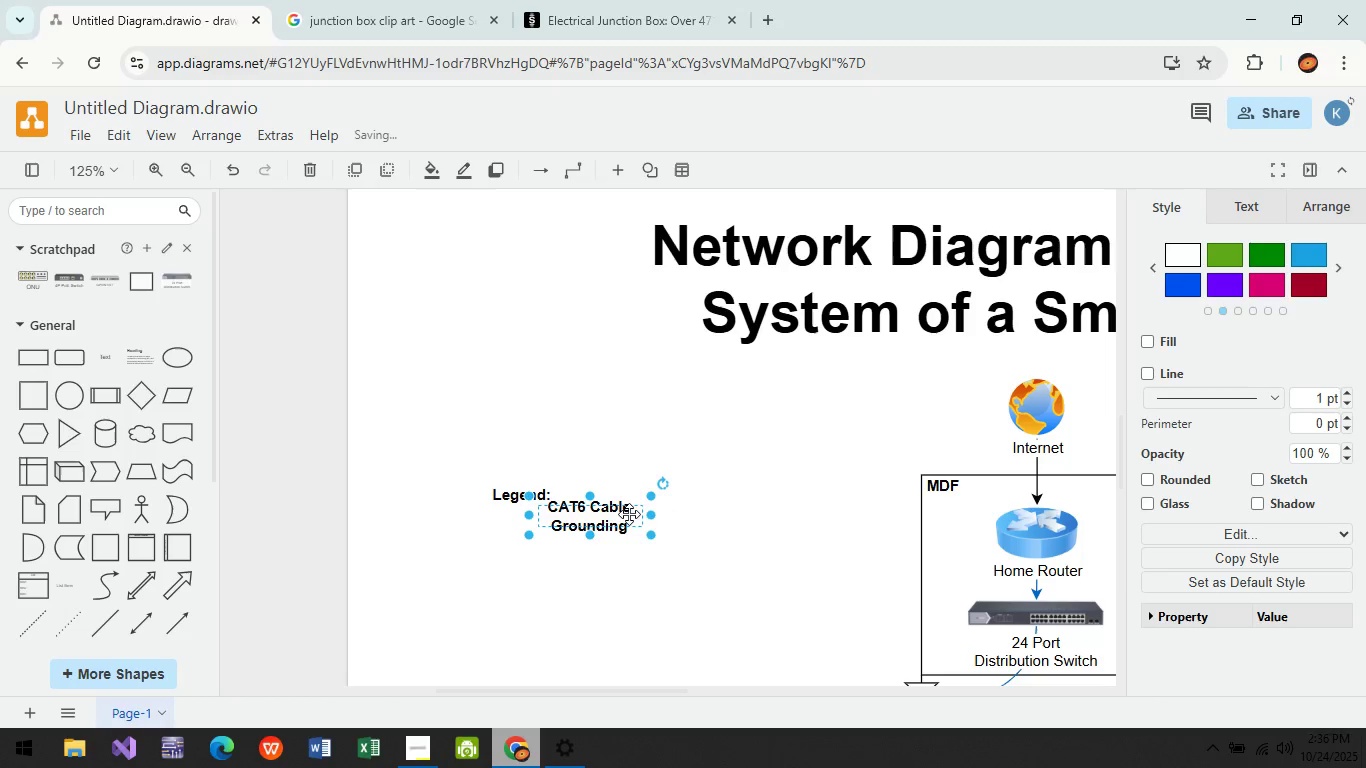 
left_click_drag(start_coordinate=[629, 514], to_coordinate=[627, 520])
 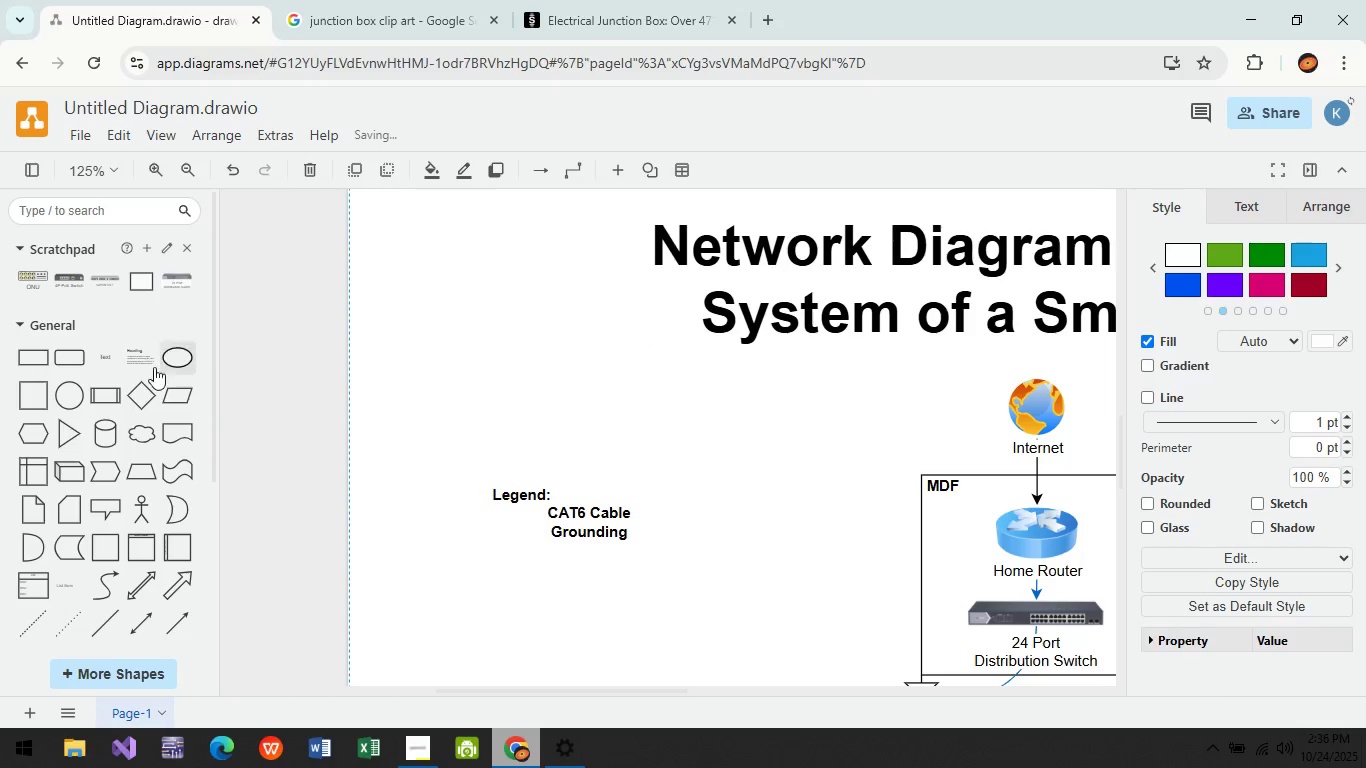 
scroll: coordinate [107, 481], scroll_direction: down, amount: 5.0
 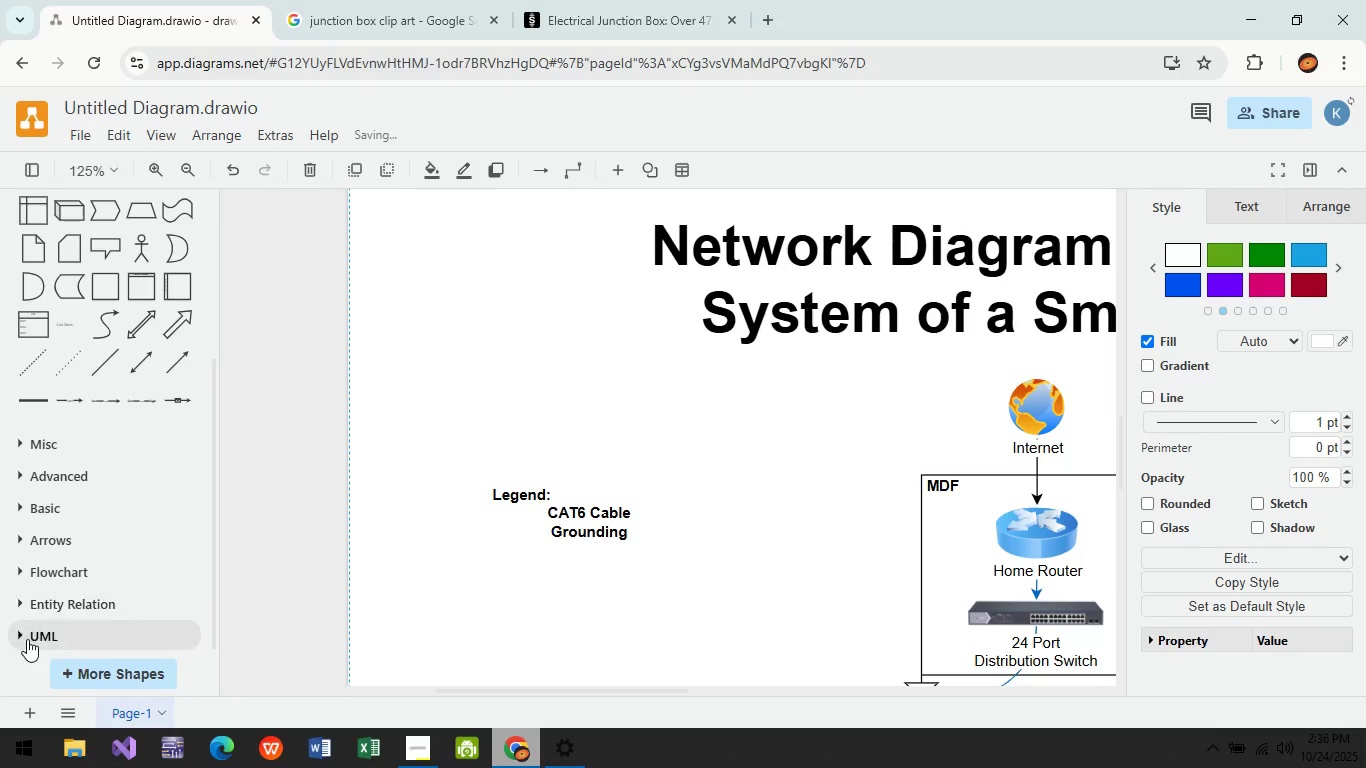 
left_click([24, 535])
 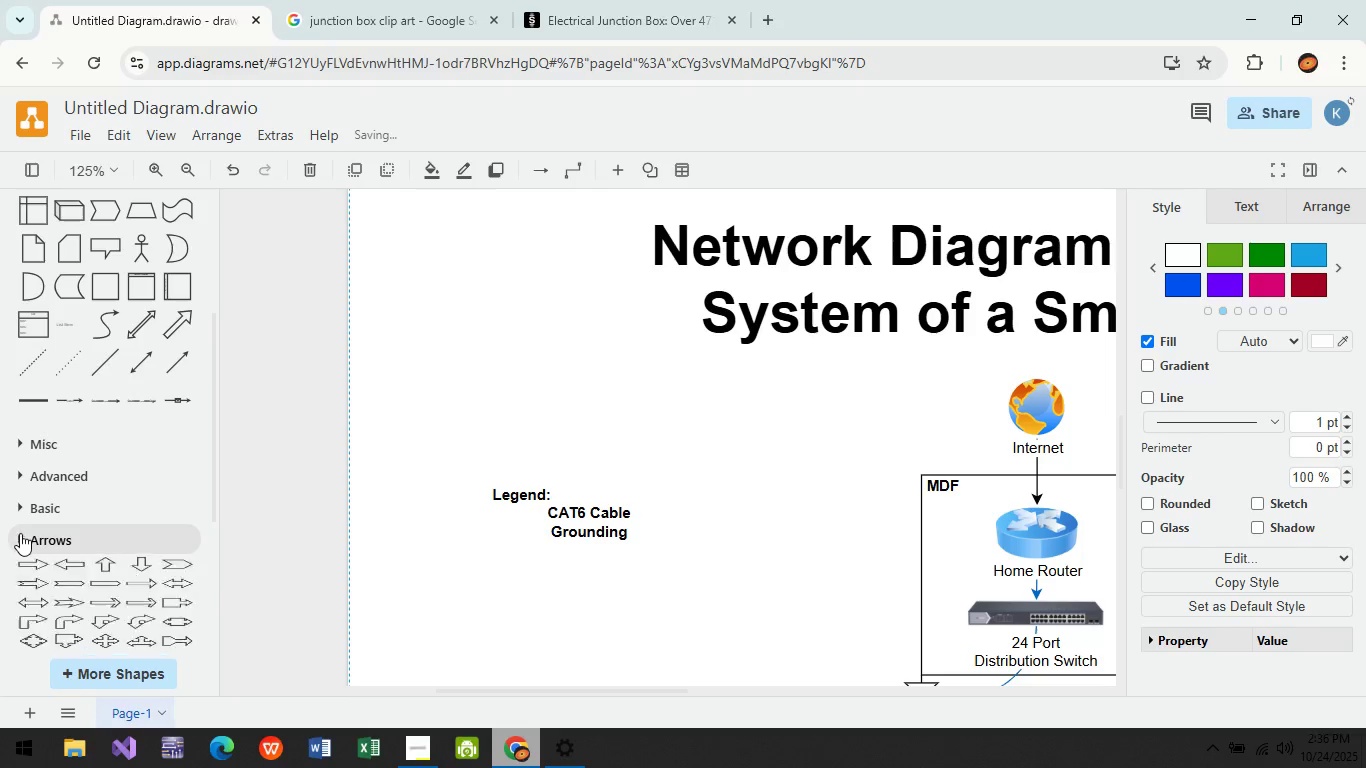 
double_click([25, 506])
 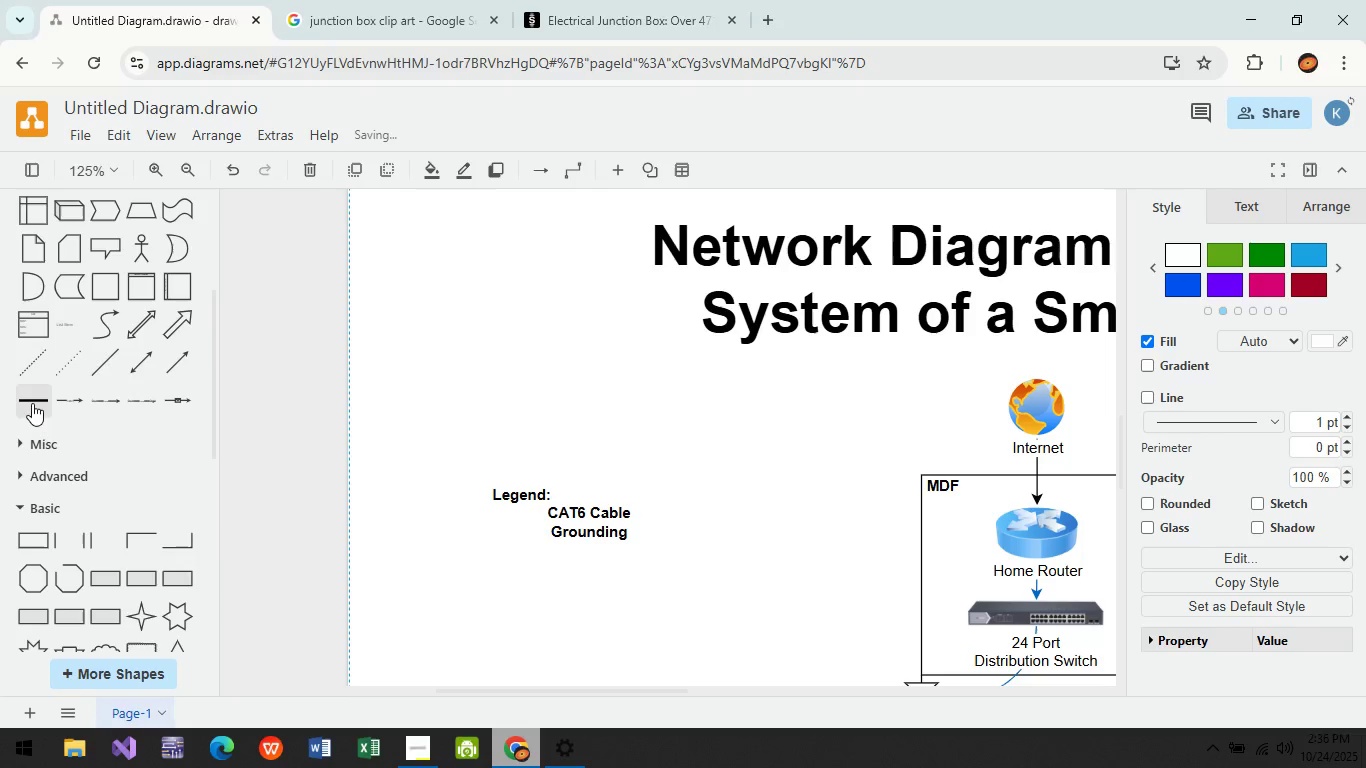 
left_click([35, 396])
 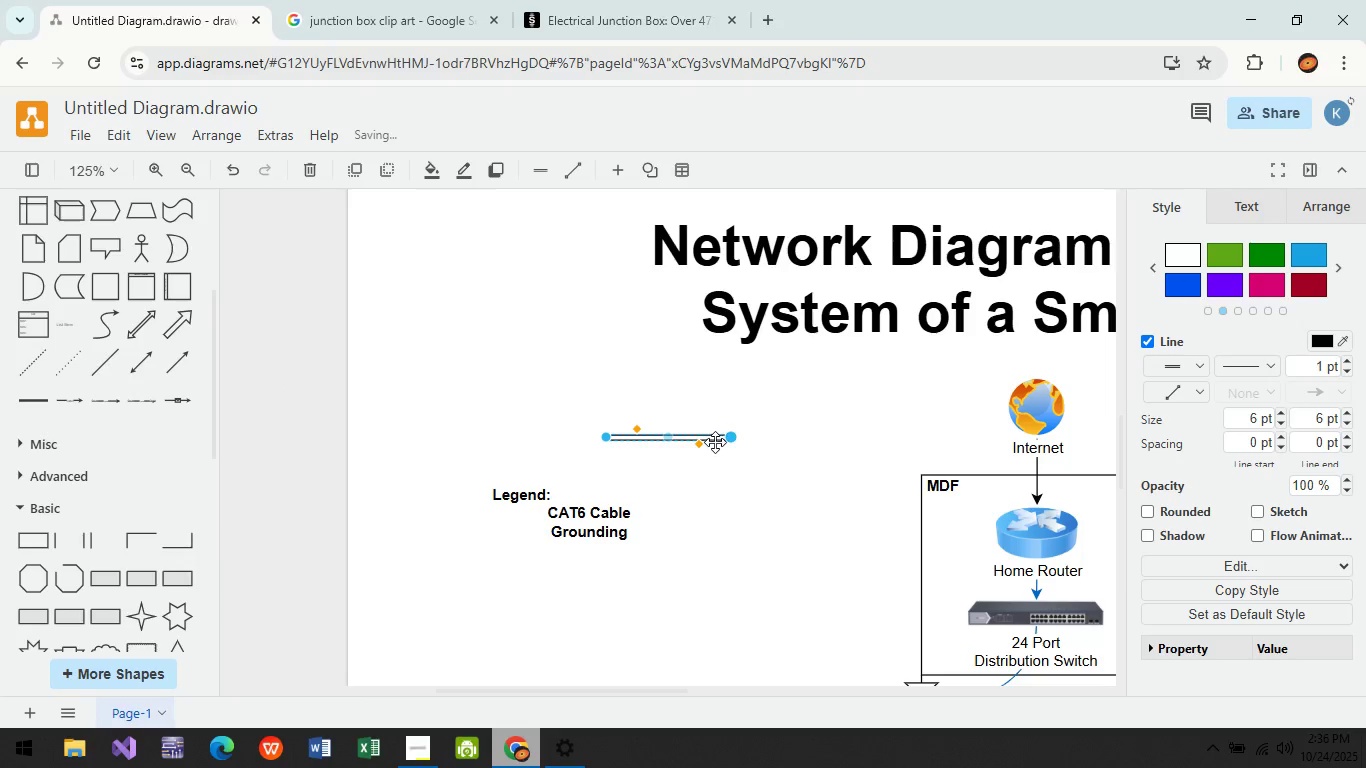 
hold_key(key=ControlLeft, duration=0.54)
scroll: coordinate [695, 451], scroll_direction: up, amount: 5.0
 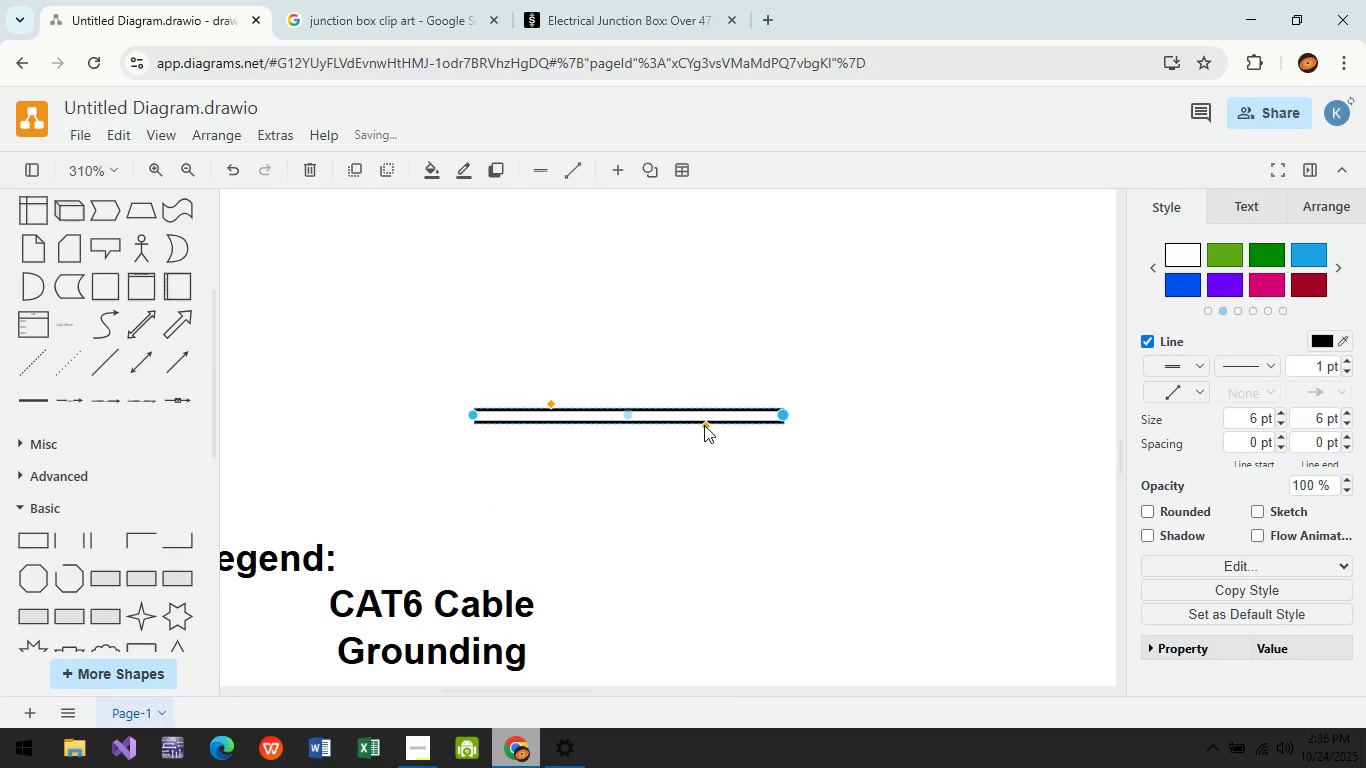 
left_click_drag(start_coordinate=[704, 425], to_coordinate=[708, 405])
 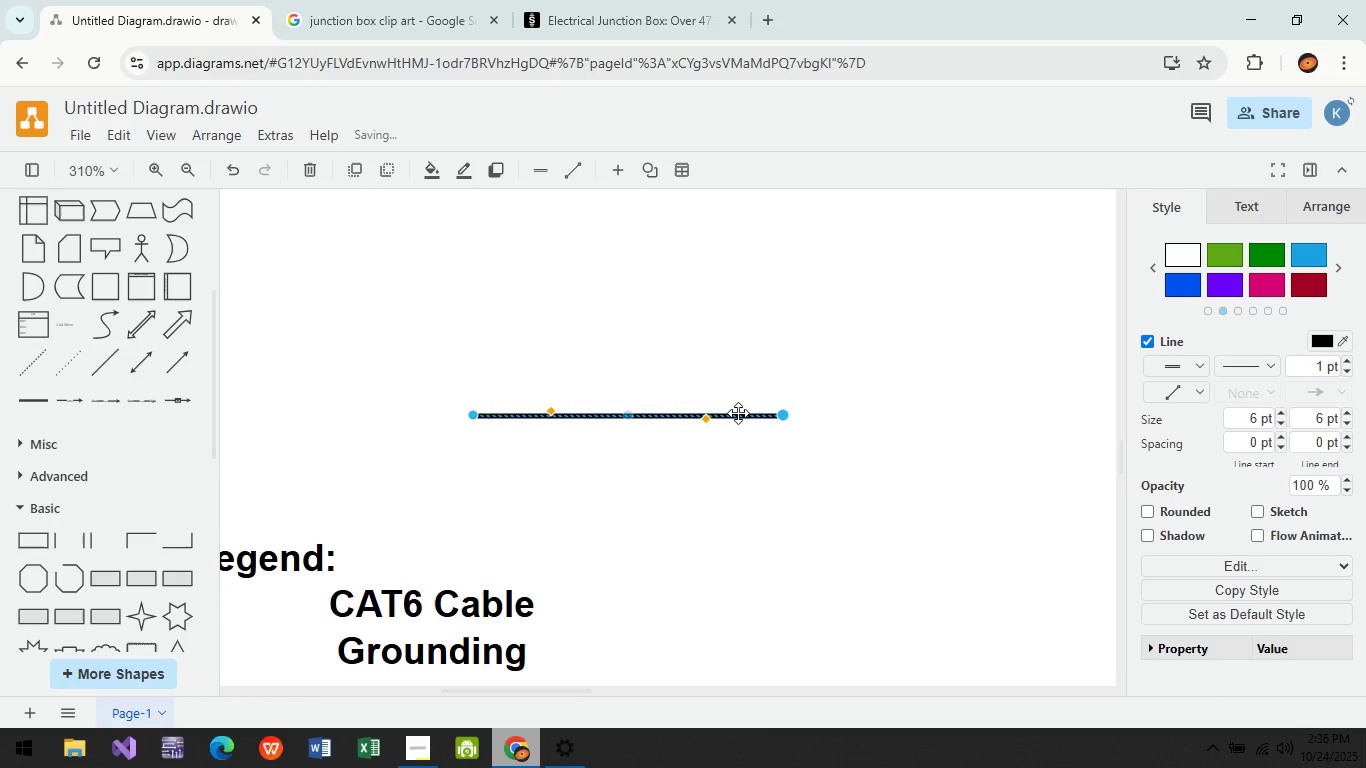 
left_click([738, 415])
 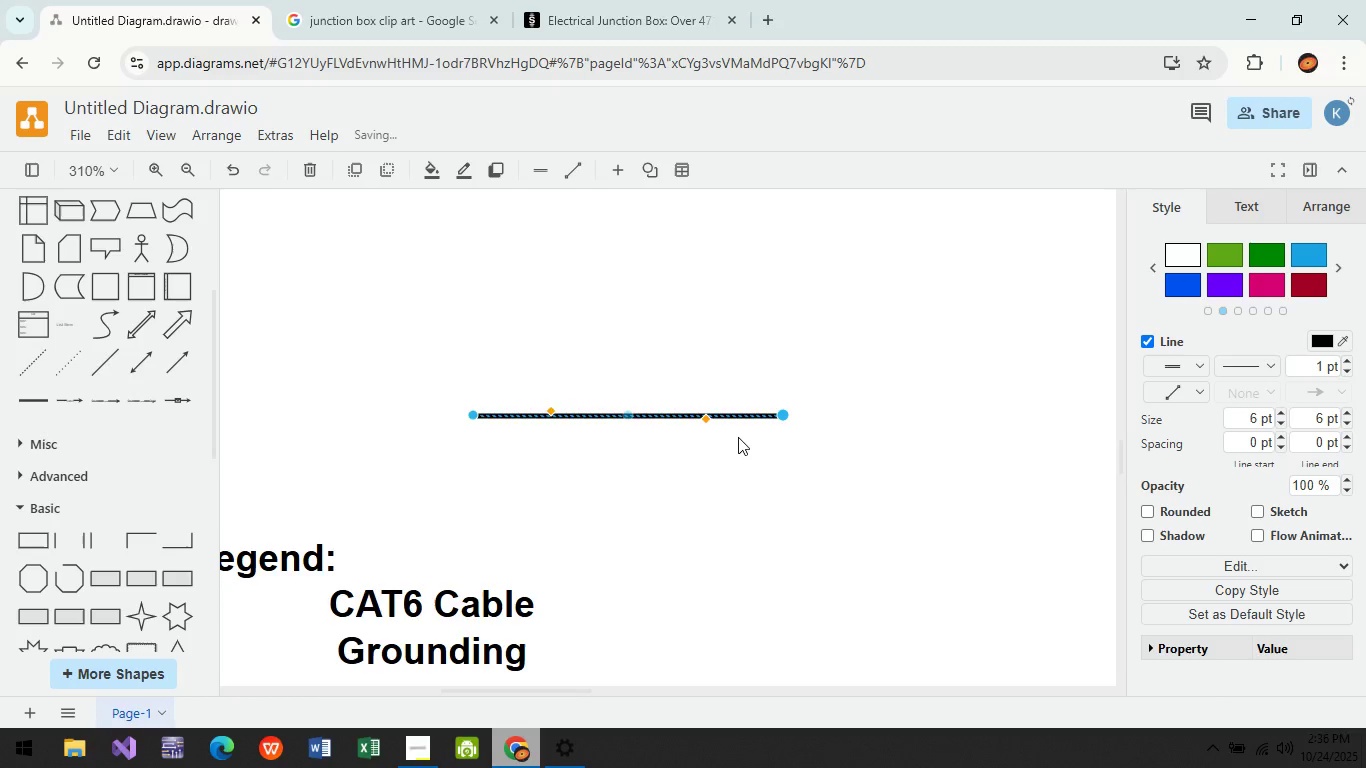 
left_click_drag(start_coordinate=[738, 415], to_coordinate=[808, 605])
 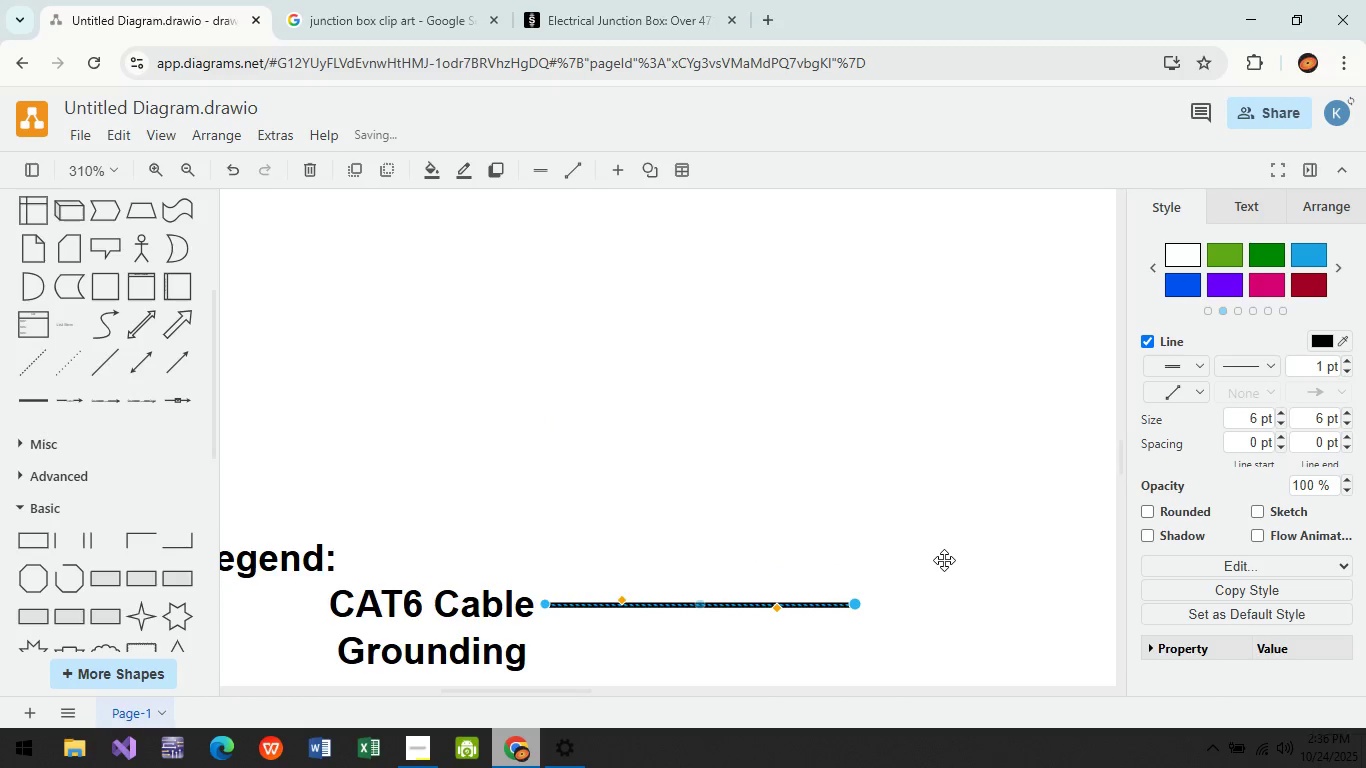 
key(Control+ControlLeft)
 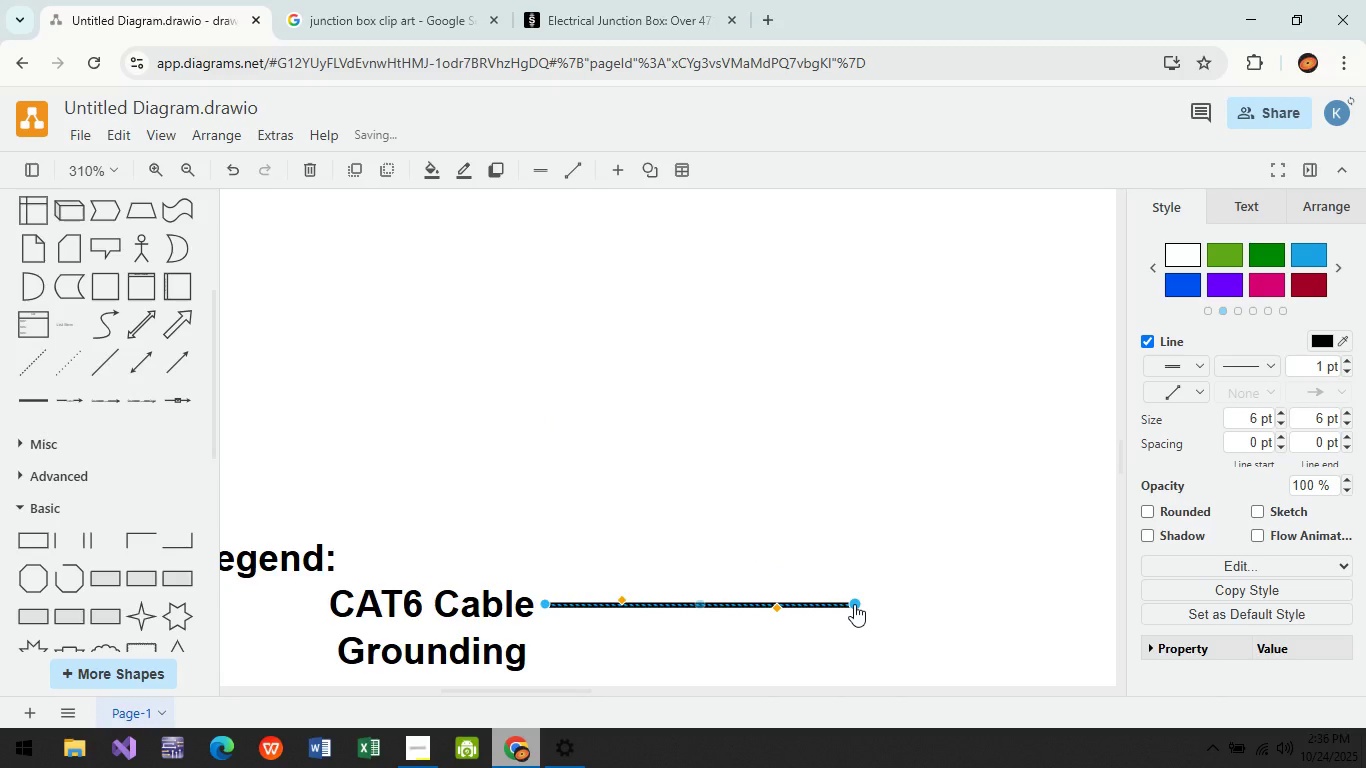 
key(Control+C)
 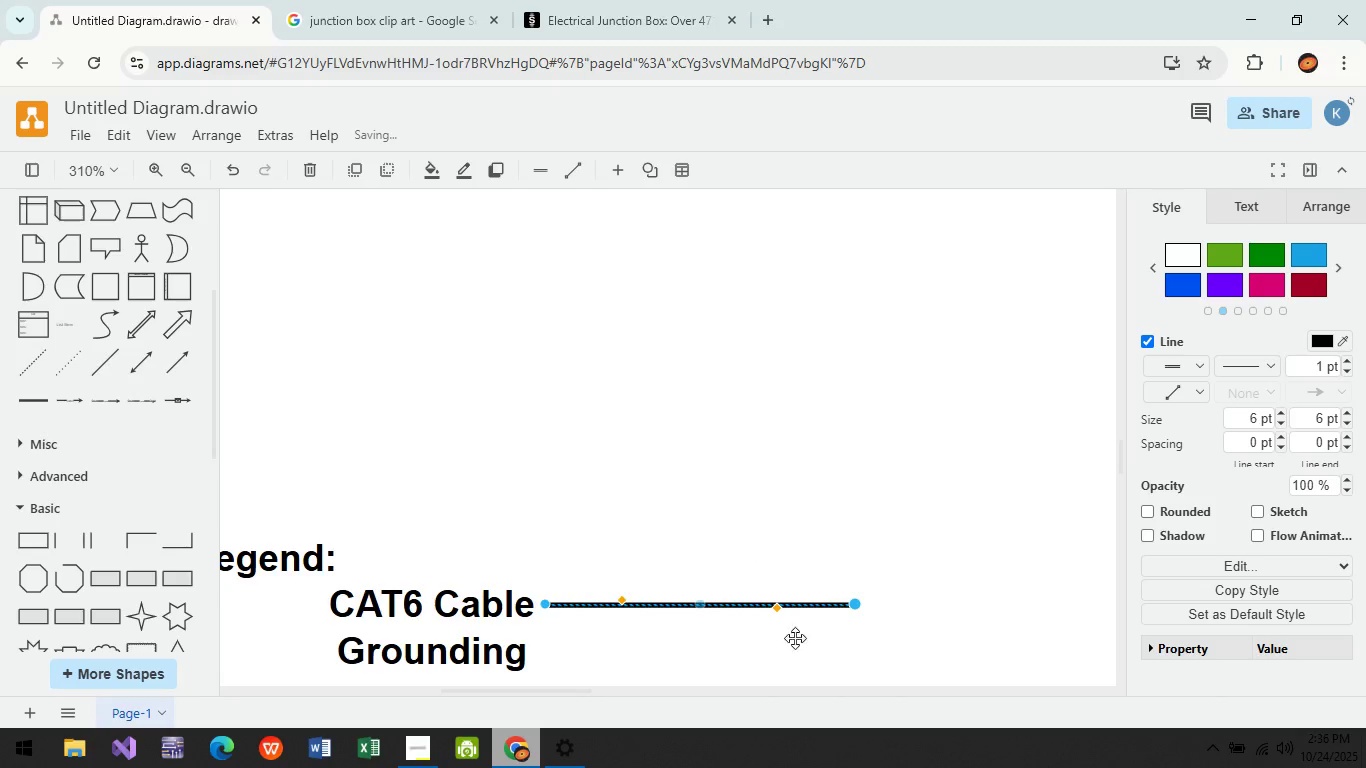 
key(Control+V)
 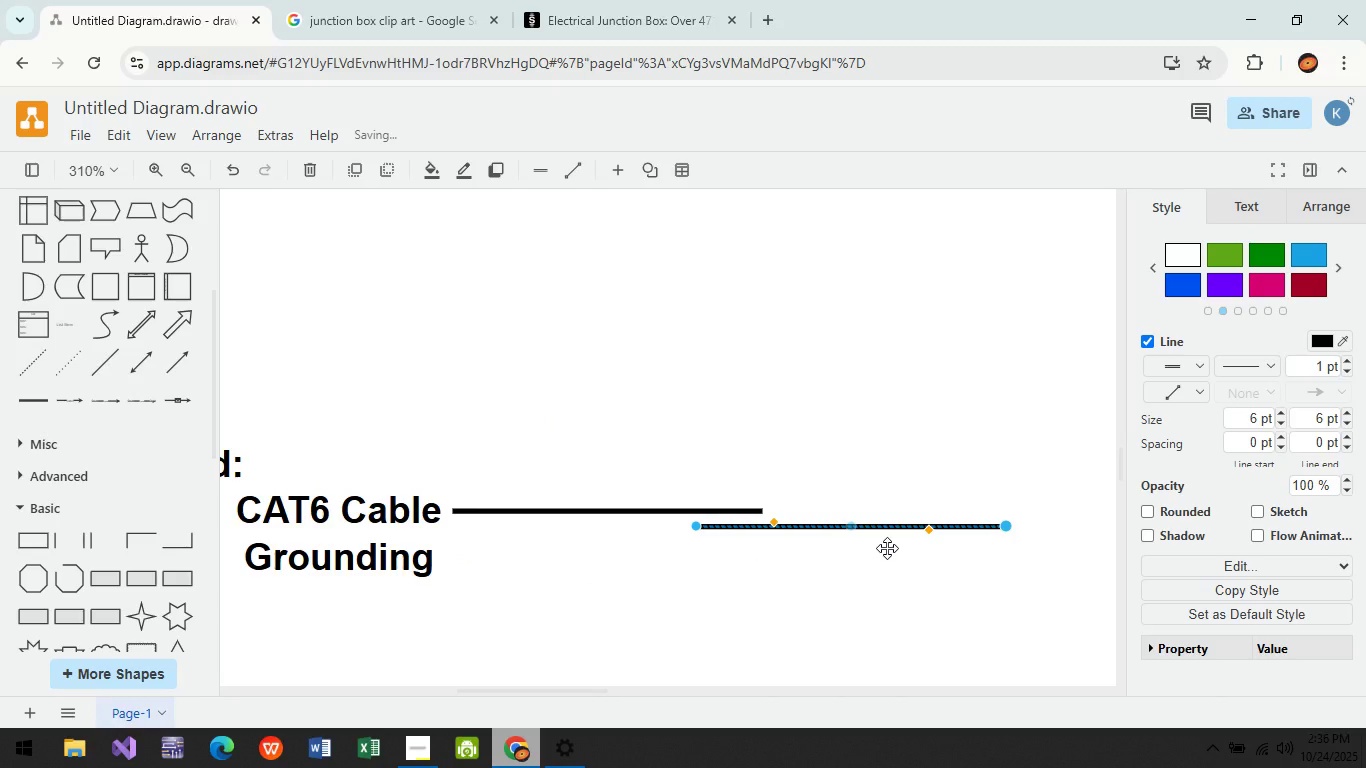 
key(Delete)
 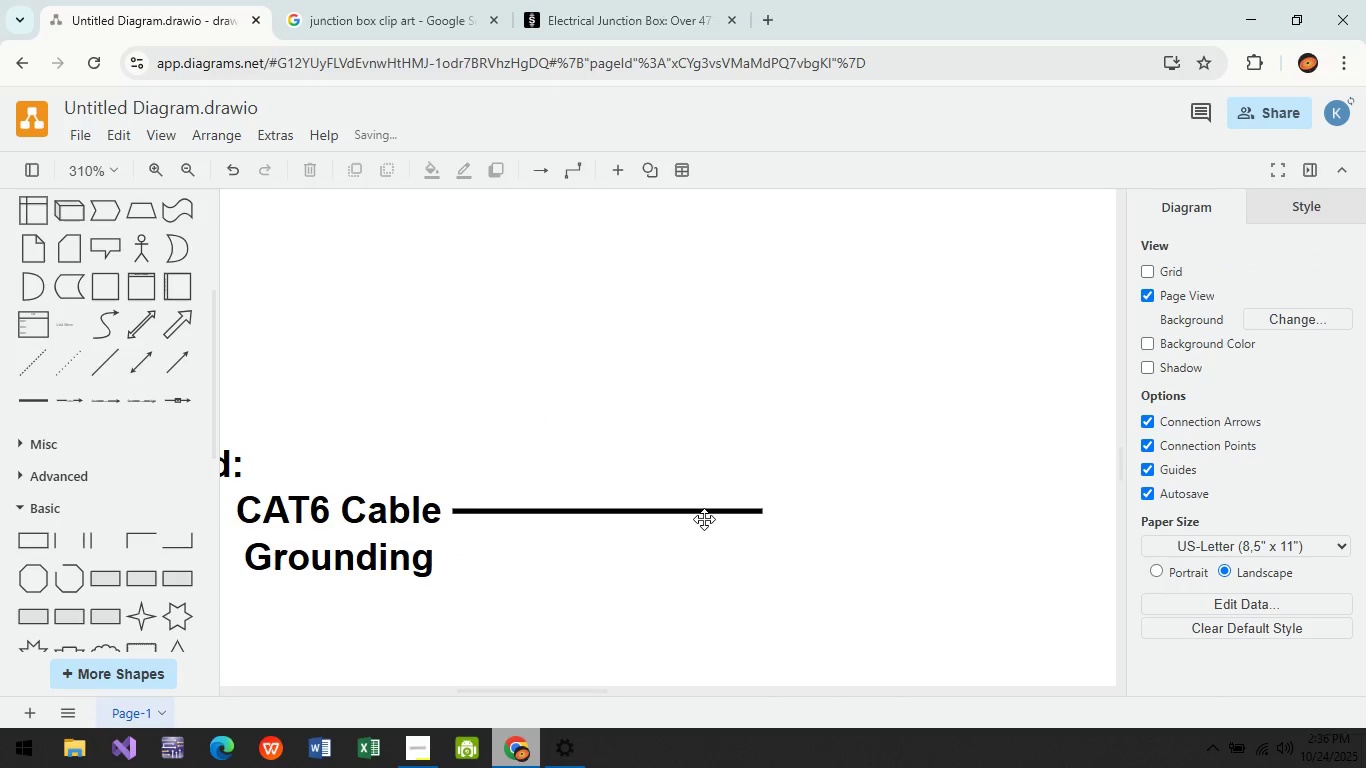 
left_click([704, 519])
 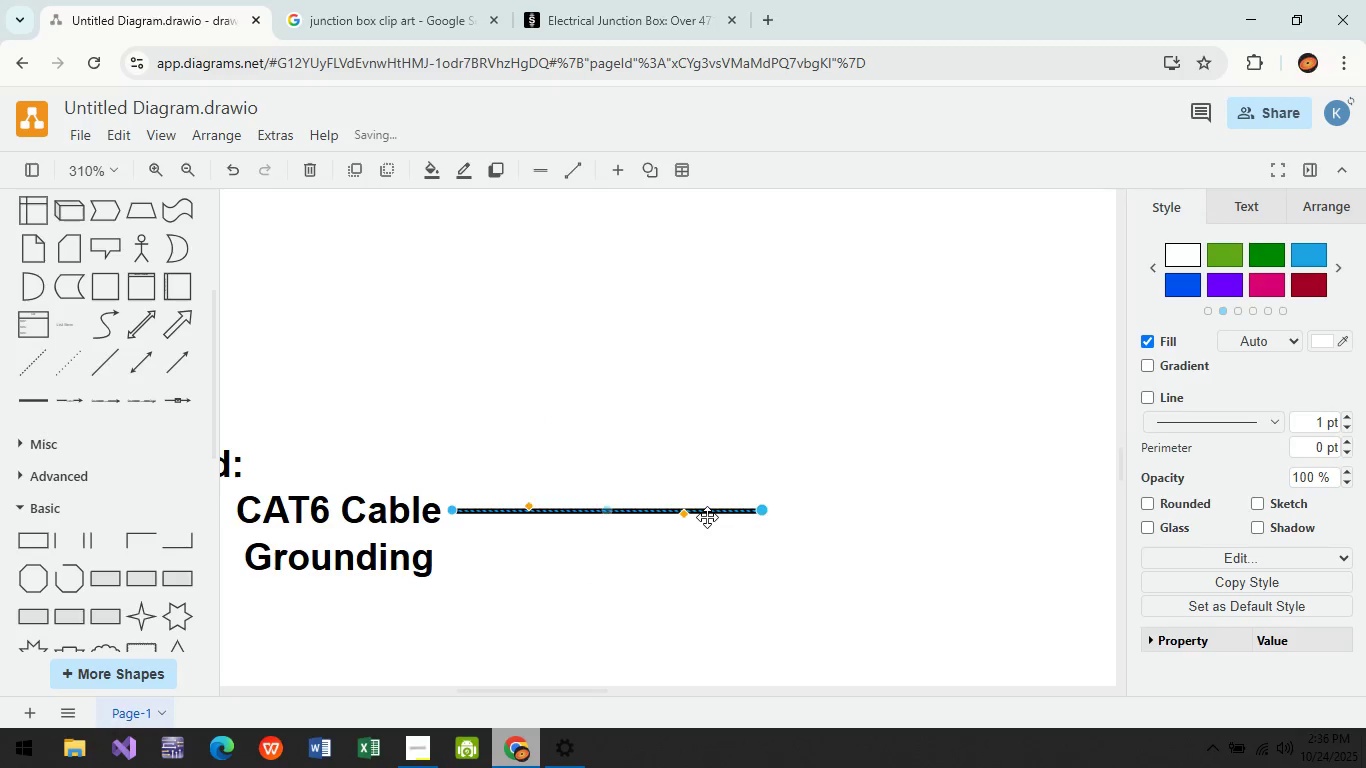 
left_click([707, 517])
 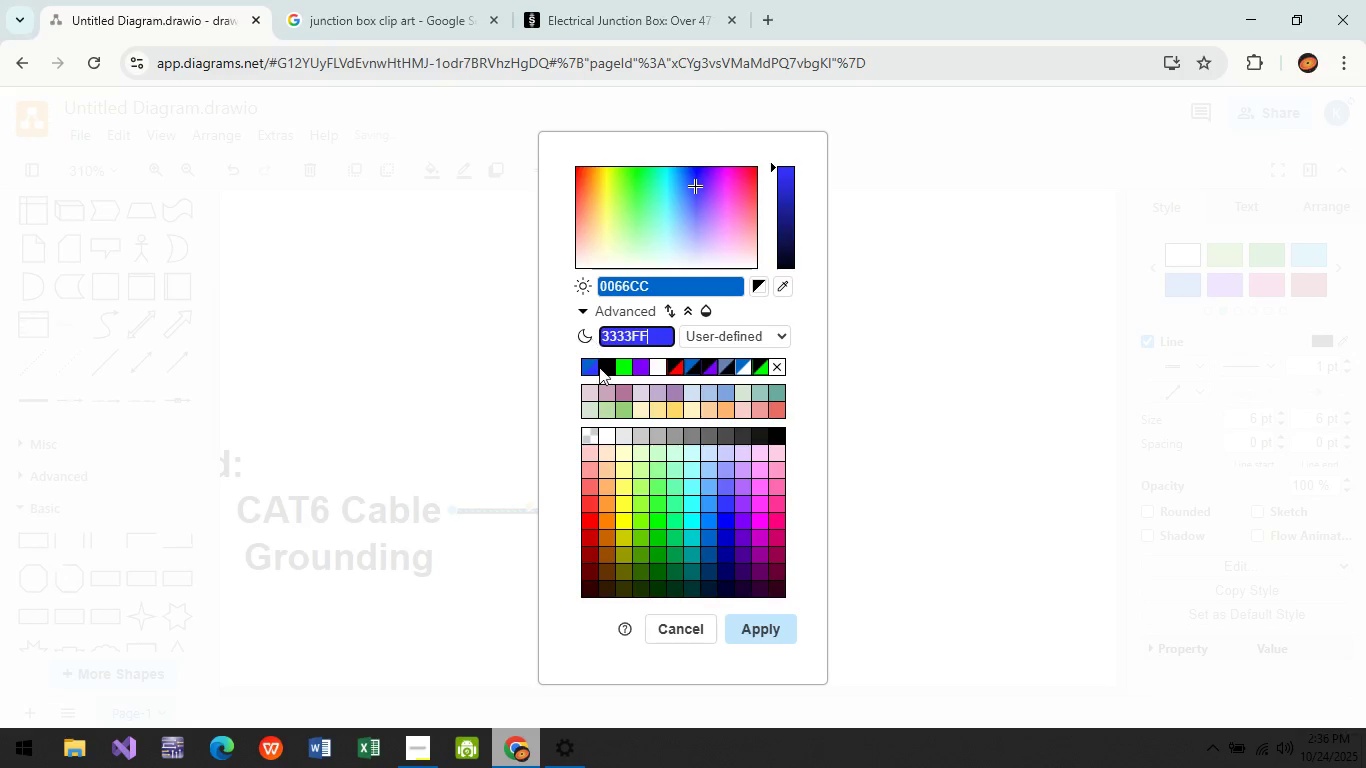 
left_click([747, 629])
 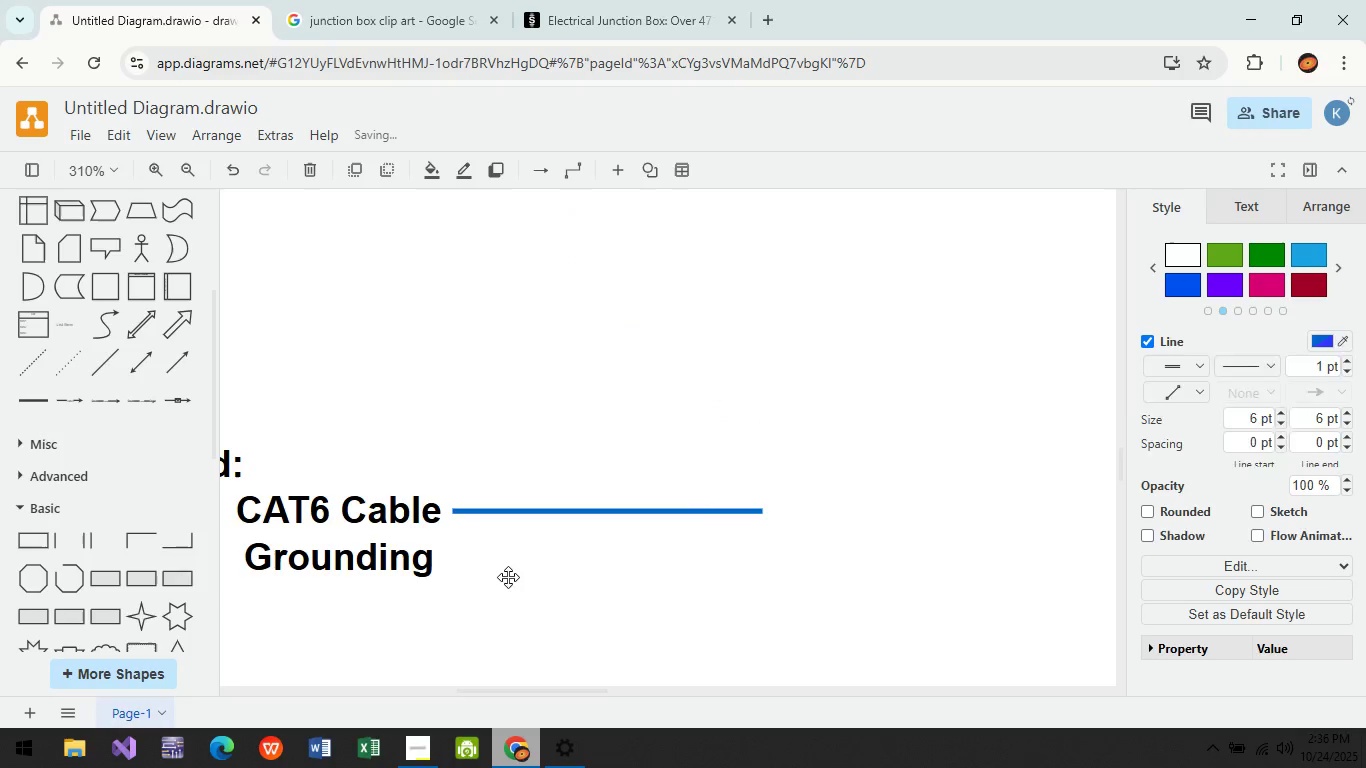 
left_click([508, 577])
 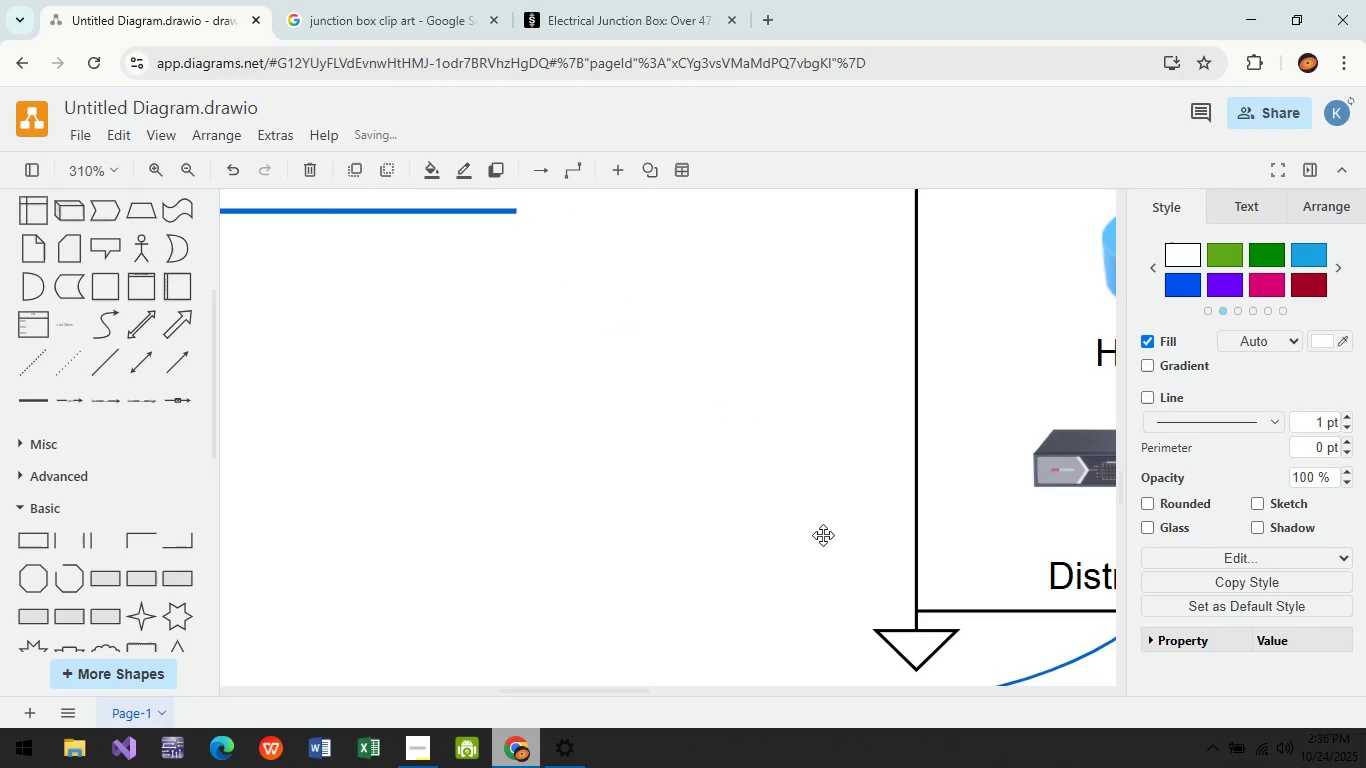 
key(Control+C)
 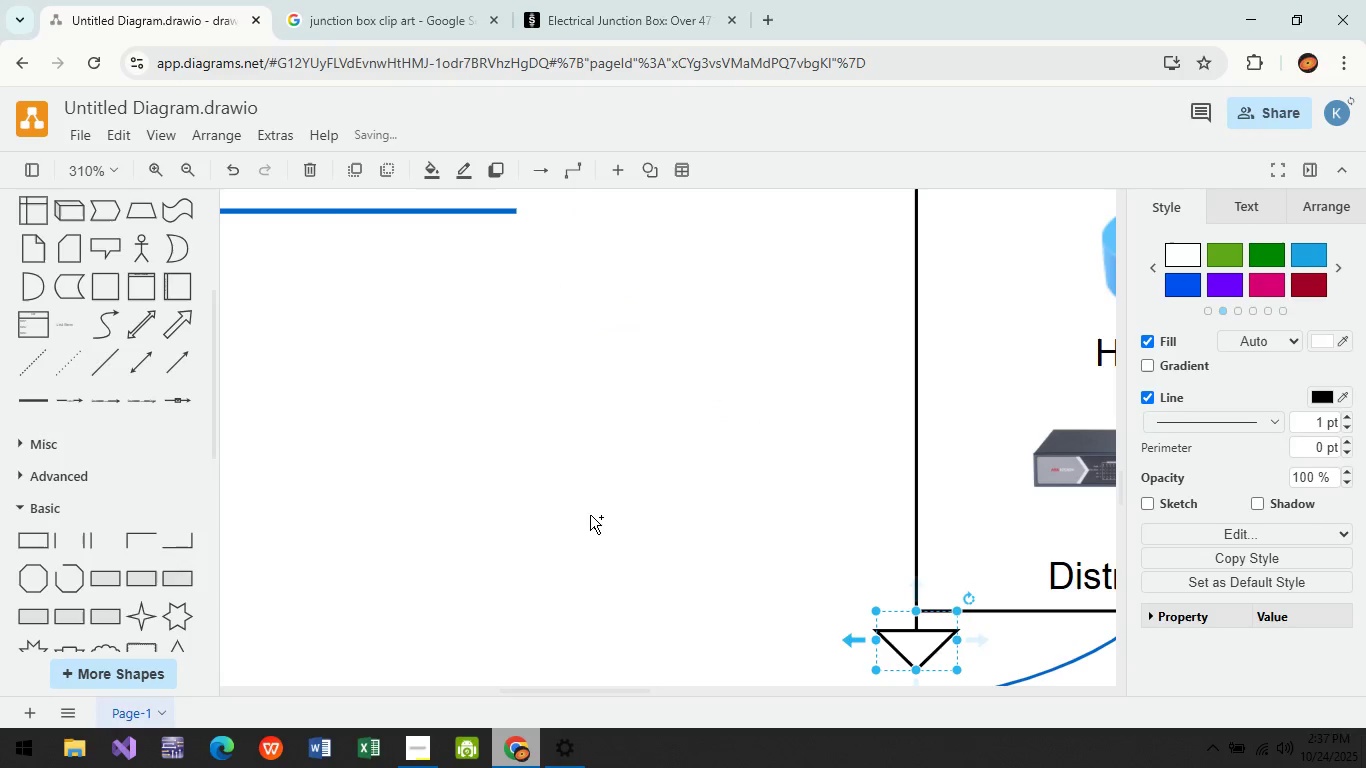 
key(Control+V)
 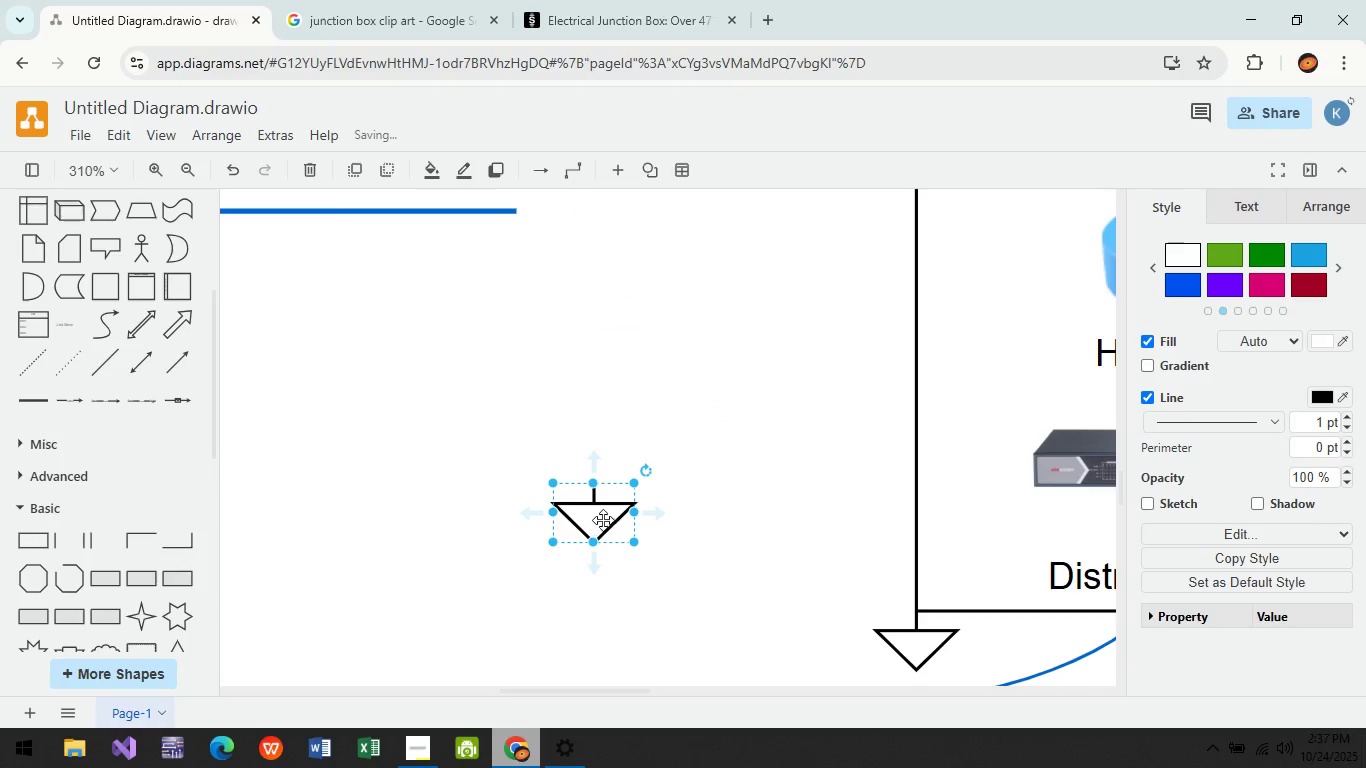 
left_click_drag(start_coordinate=[600, 521], to_coordinate=[347, 268])
 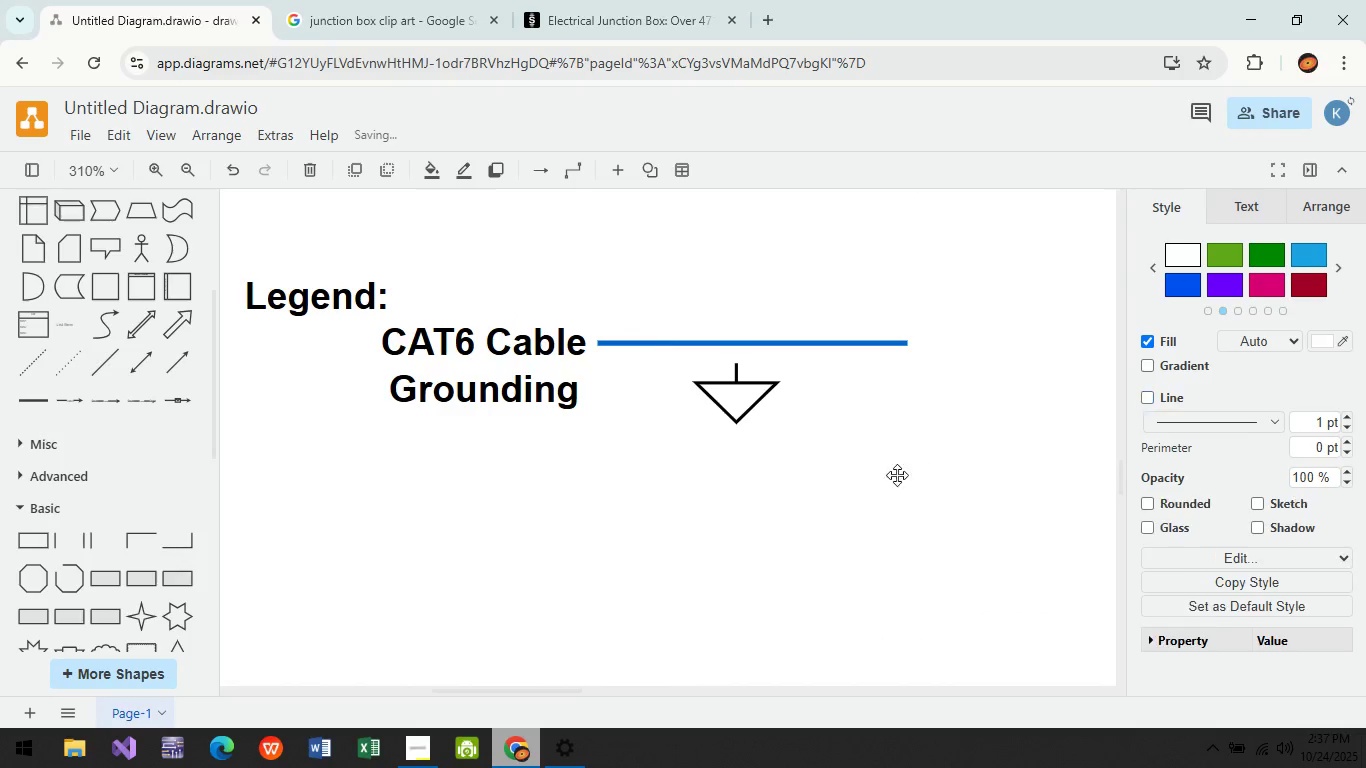 
hold_key(key=ControlLeft, duration=0.54)
scroll: coordinate [711, 494], scroll_direction: down, amount: 5.0
 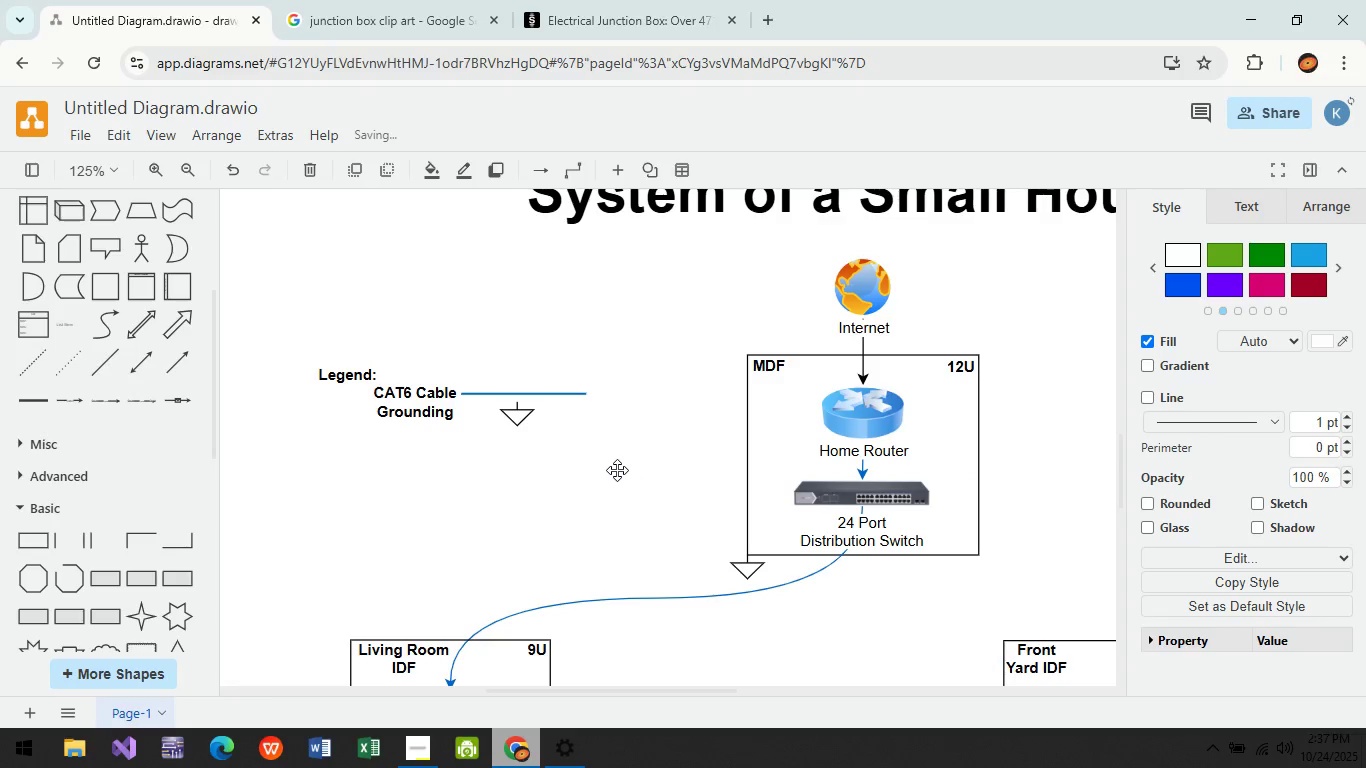 
middle_click([617, 470])
 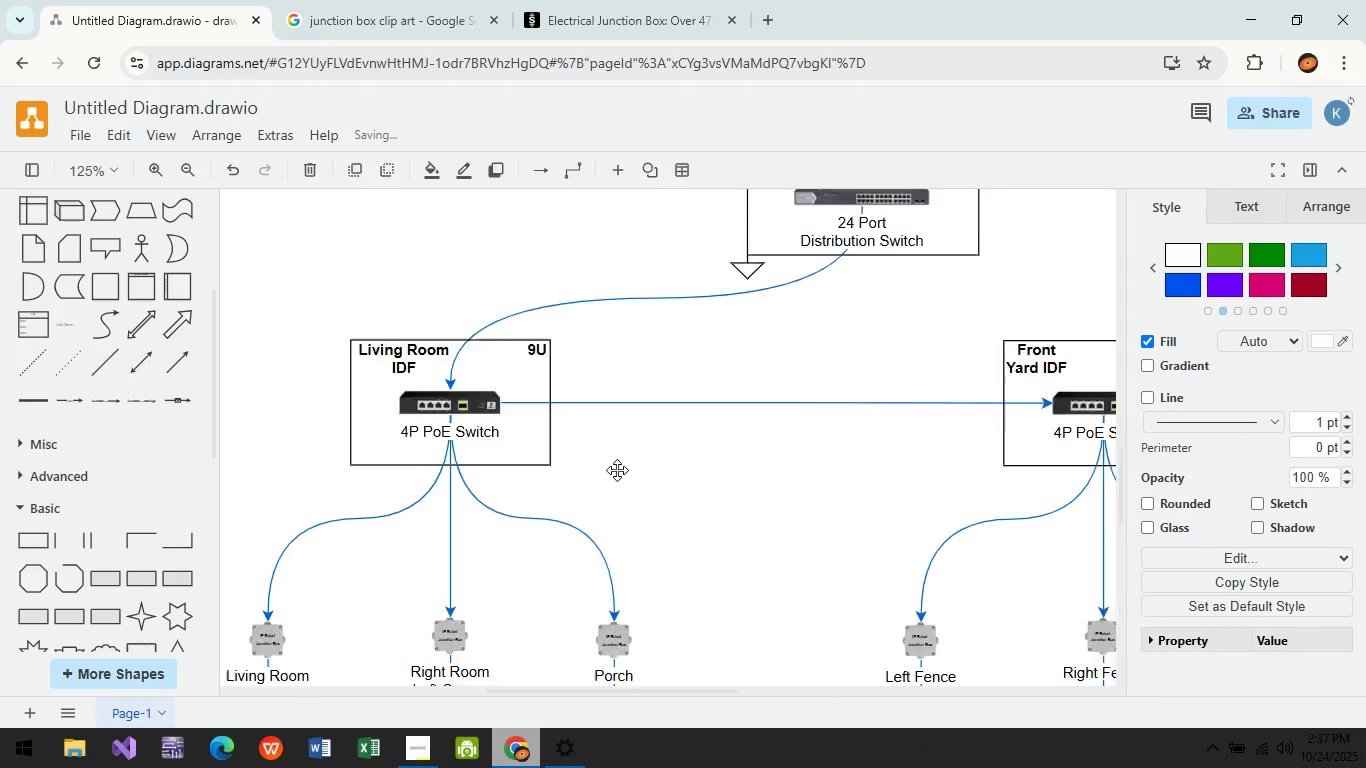 
scroll: coordinate [617, 470], scroll_direction: down, amount: 5.0
 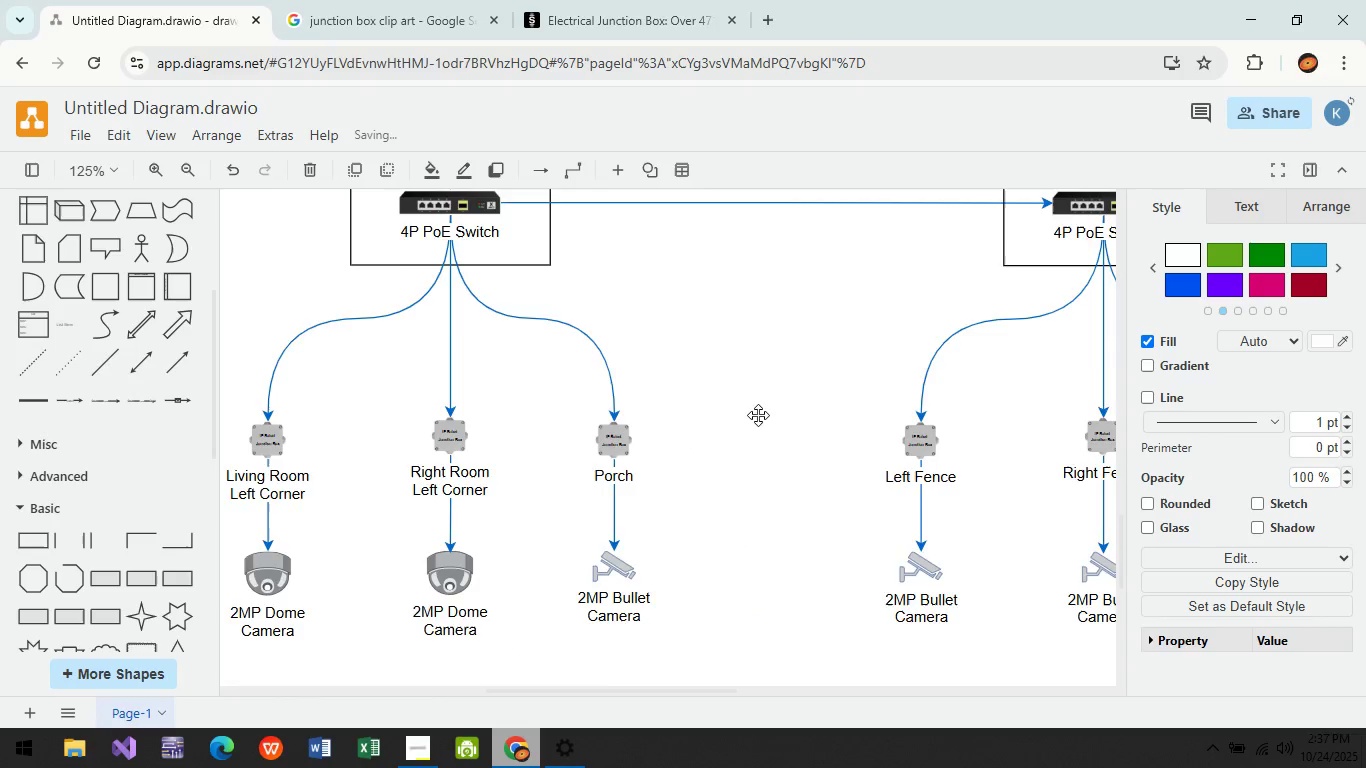 
scroll: coordinate [749, 420], scroll_direction: up, amount: 4.0
 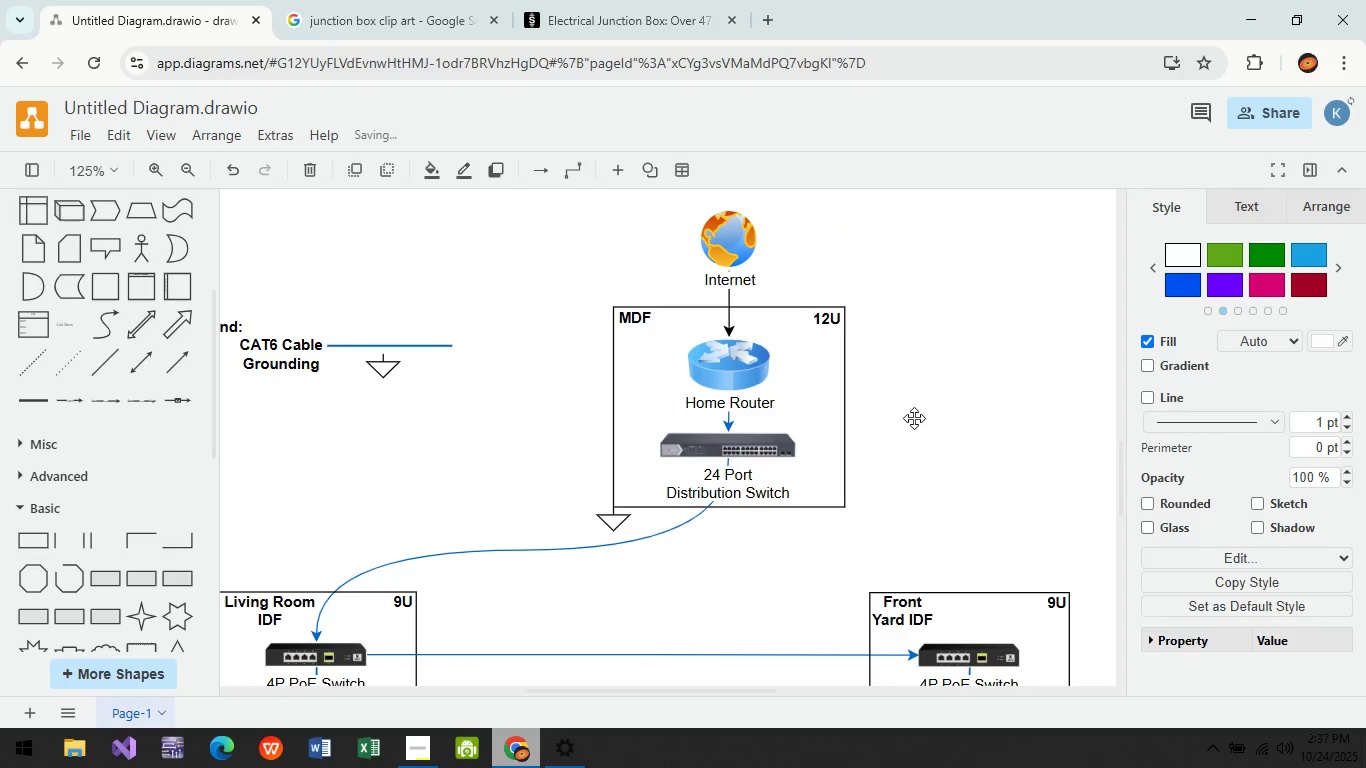 
key(Control+ControlLeft)
 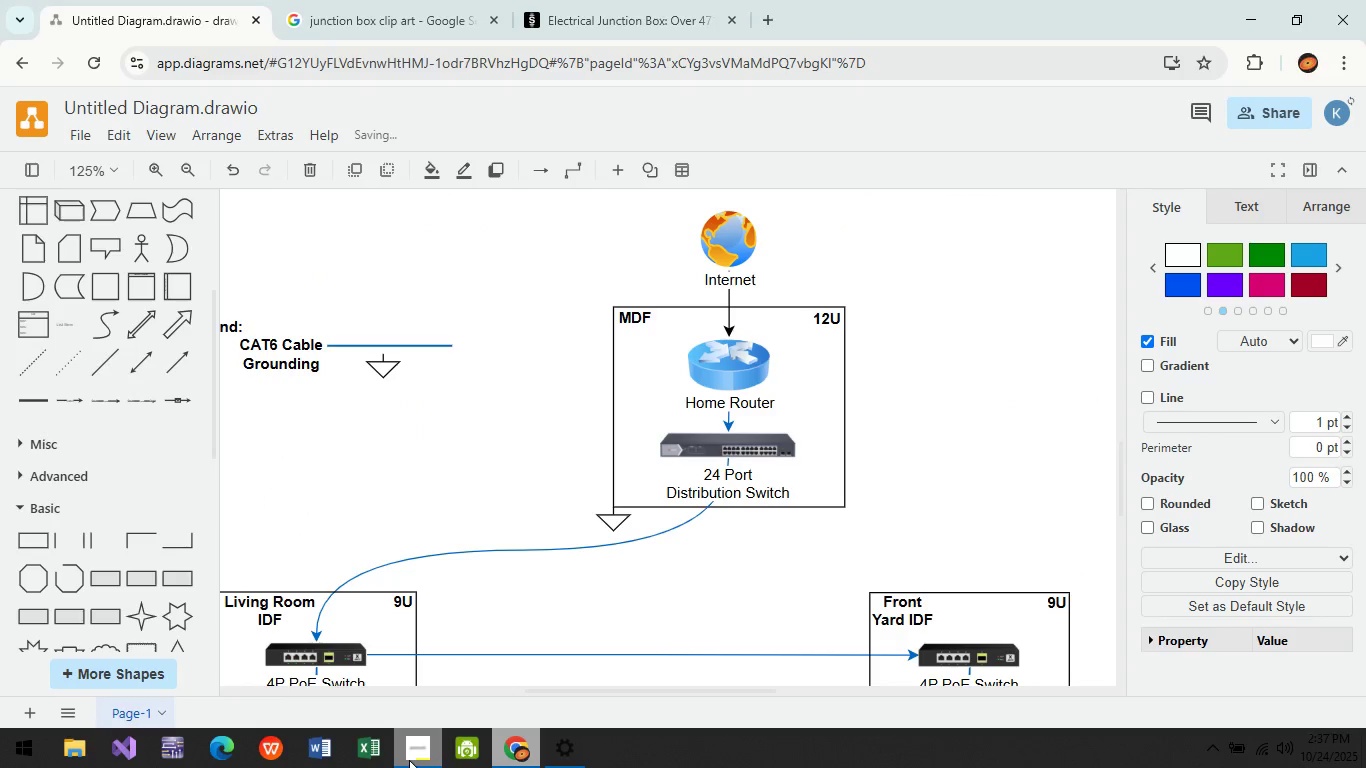 
left_click([409, 760])